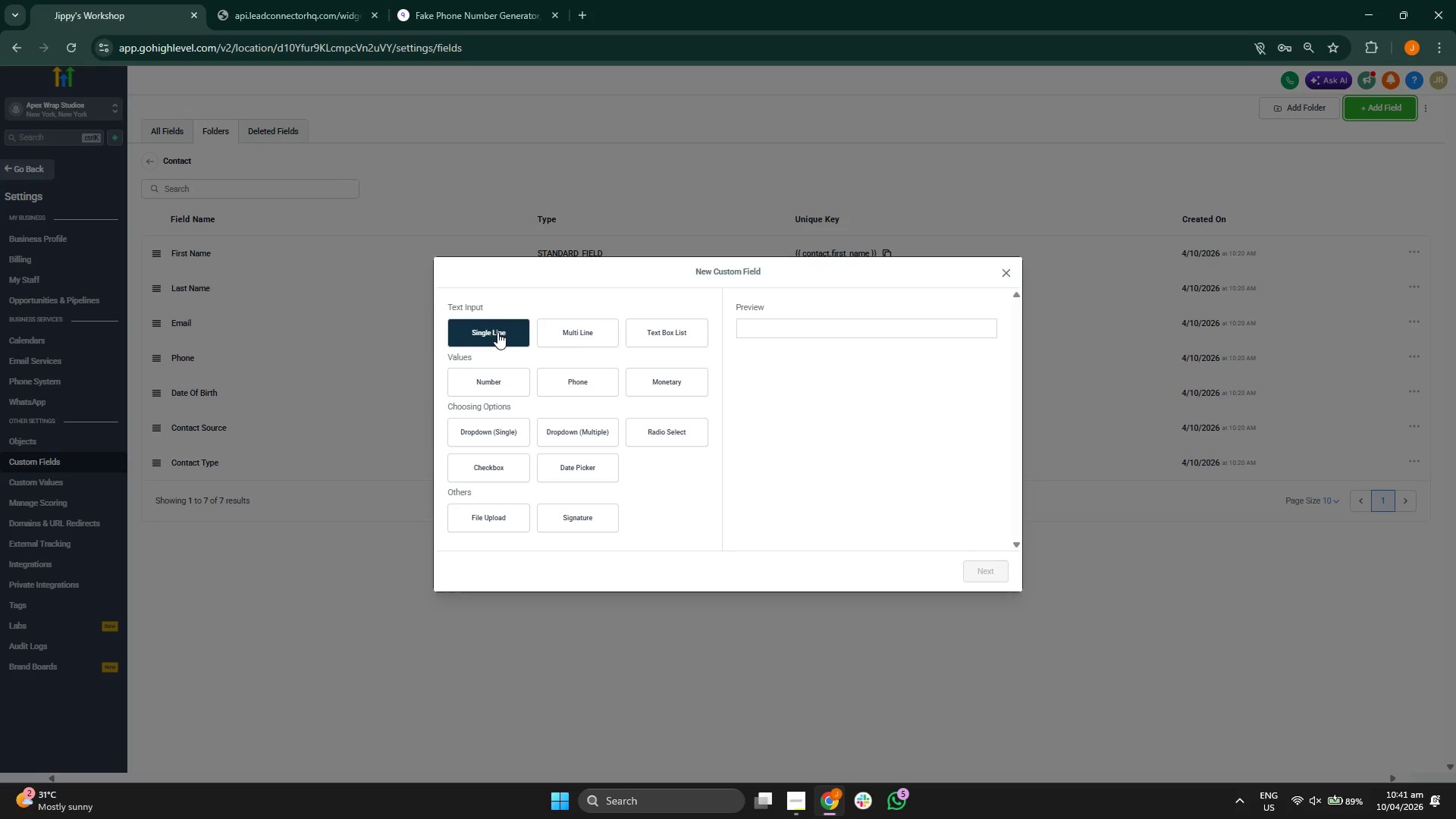 
left_click([497, 332])
 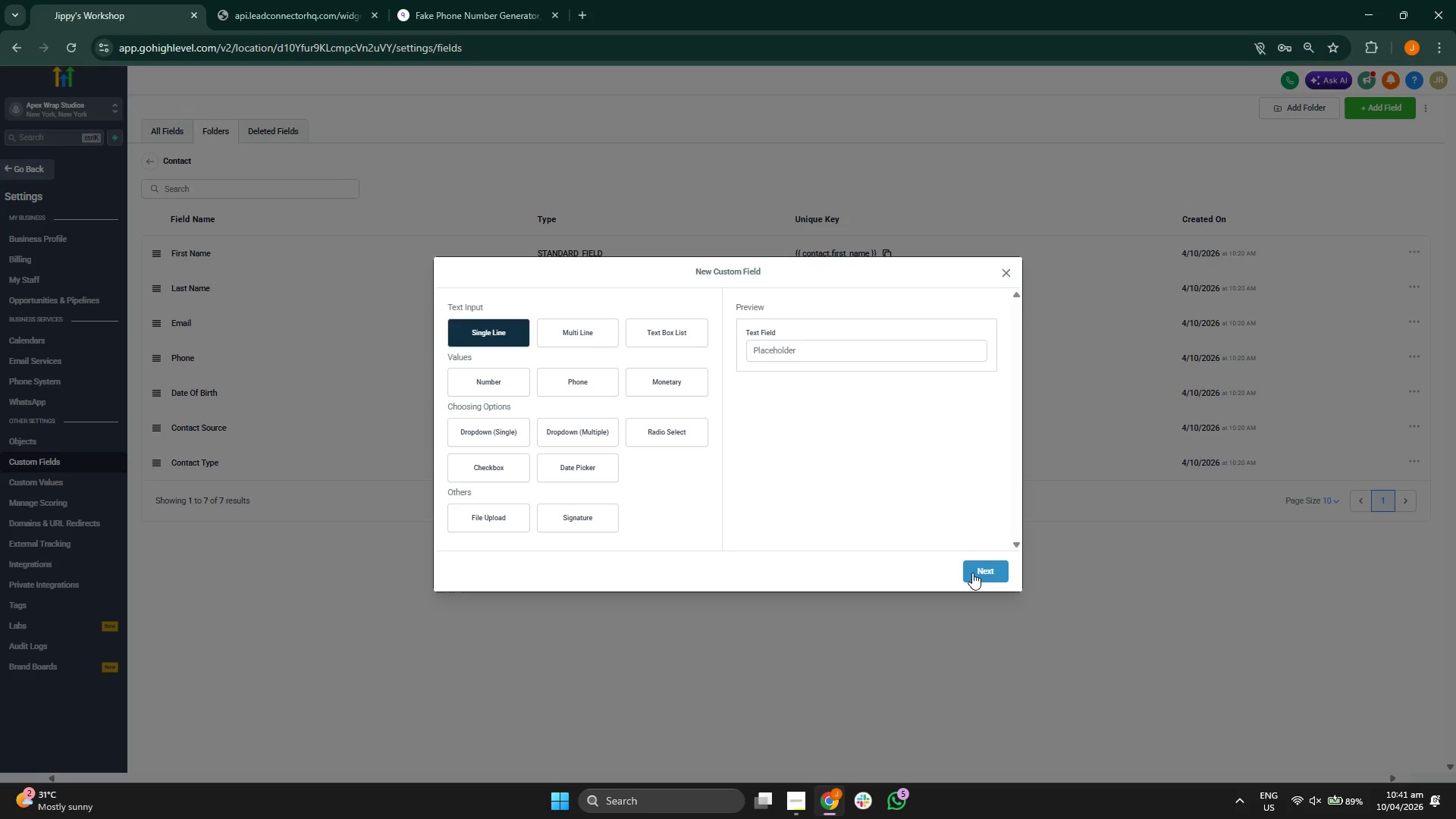 
left_click([972, 573])
 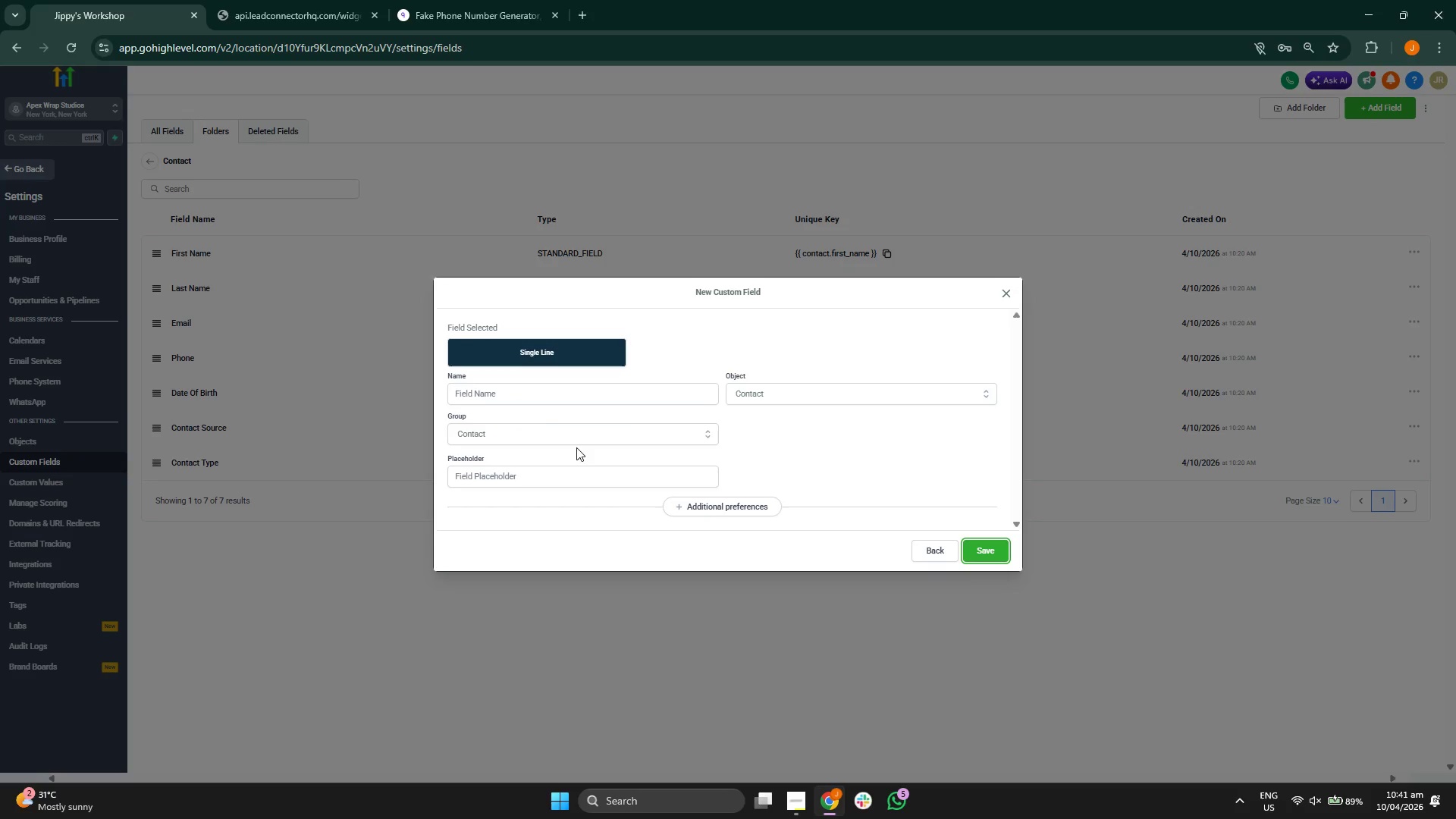 
left_click([526, 393])
 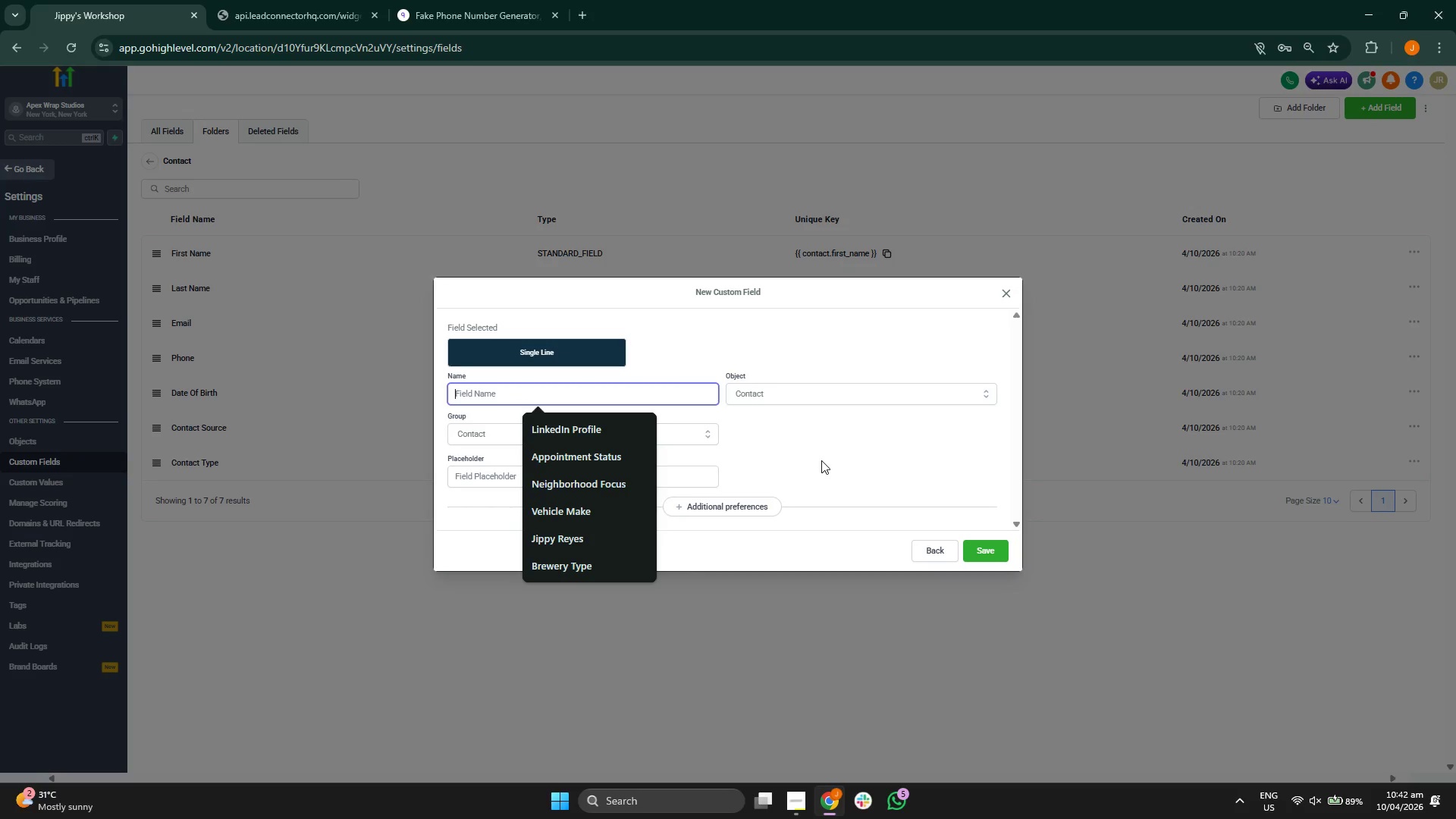 
type(vE)
key(Backspace)
key(Backspace)
type(Vehic)
 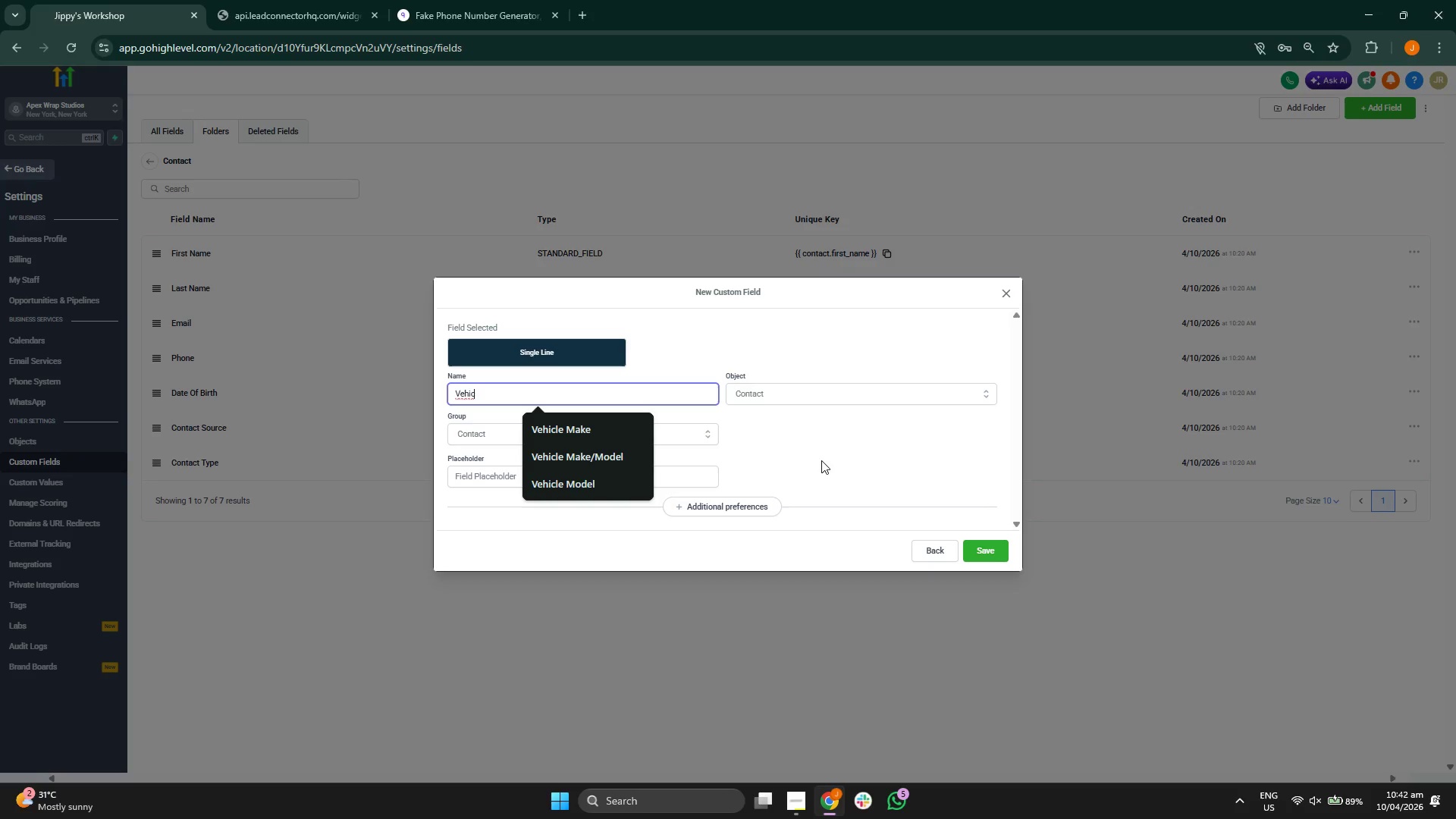 
type(le Detail)
 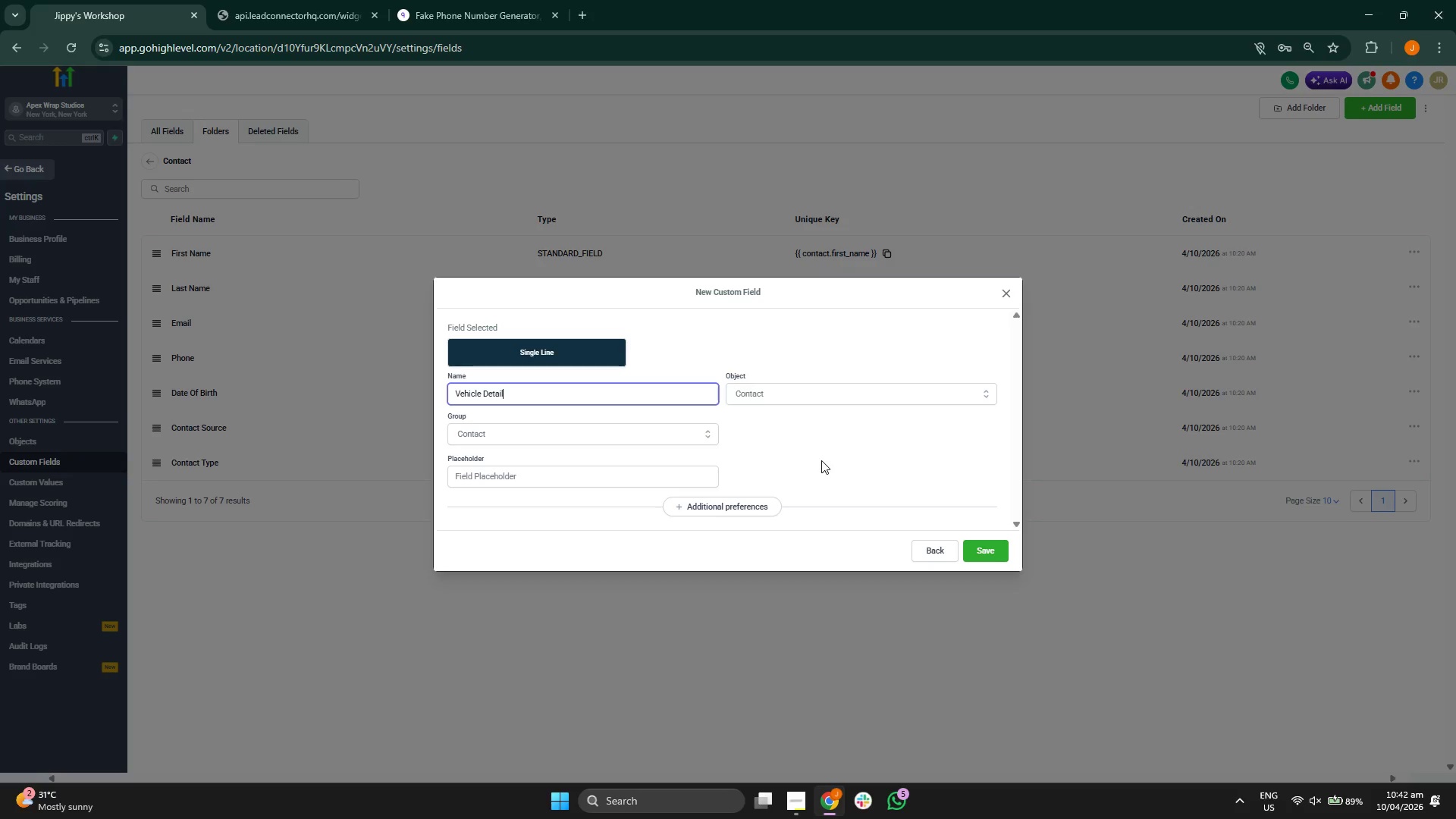 
key(S)
 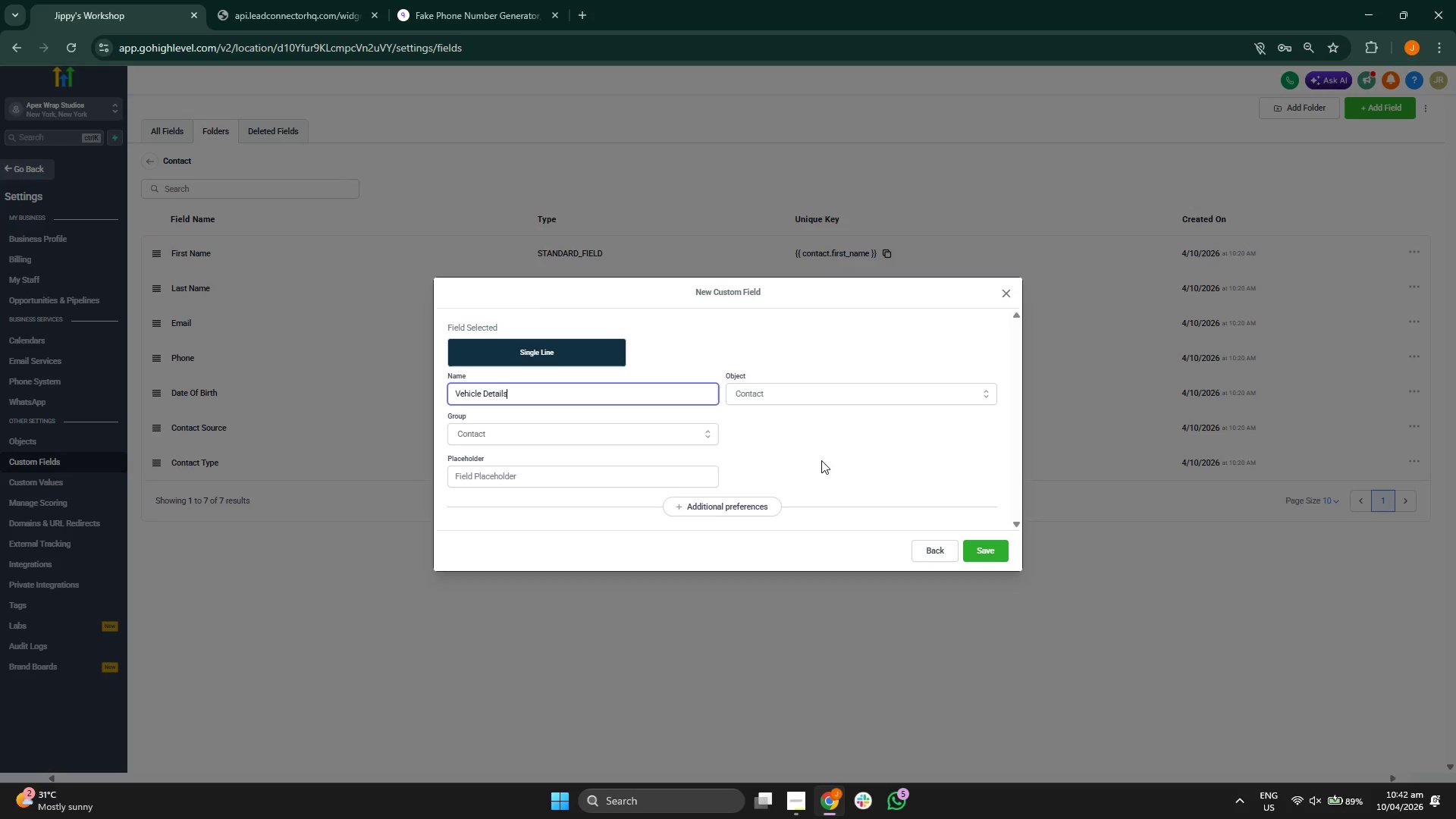 
left_click([821, 460])
 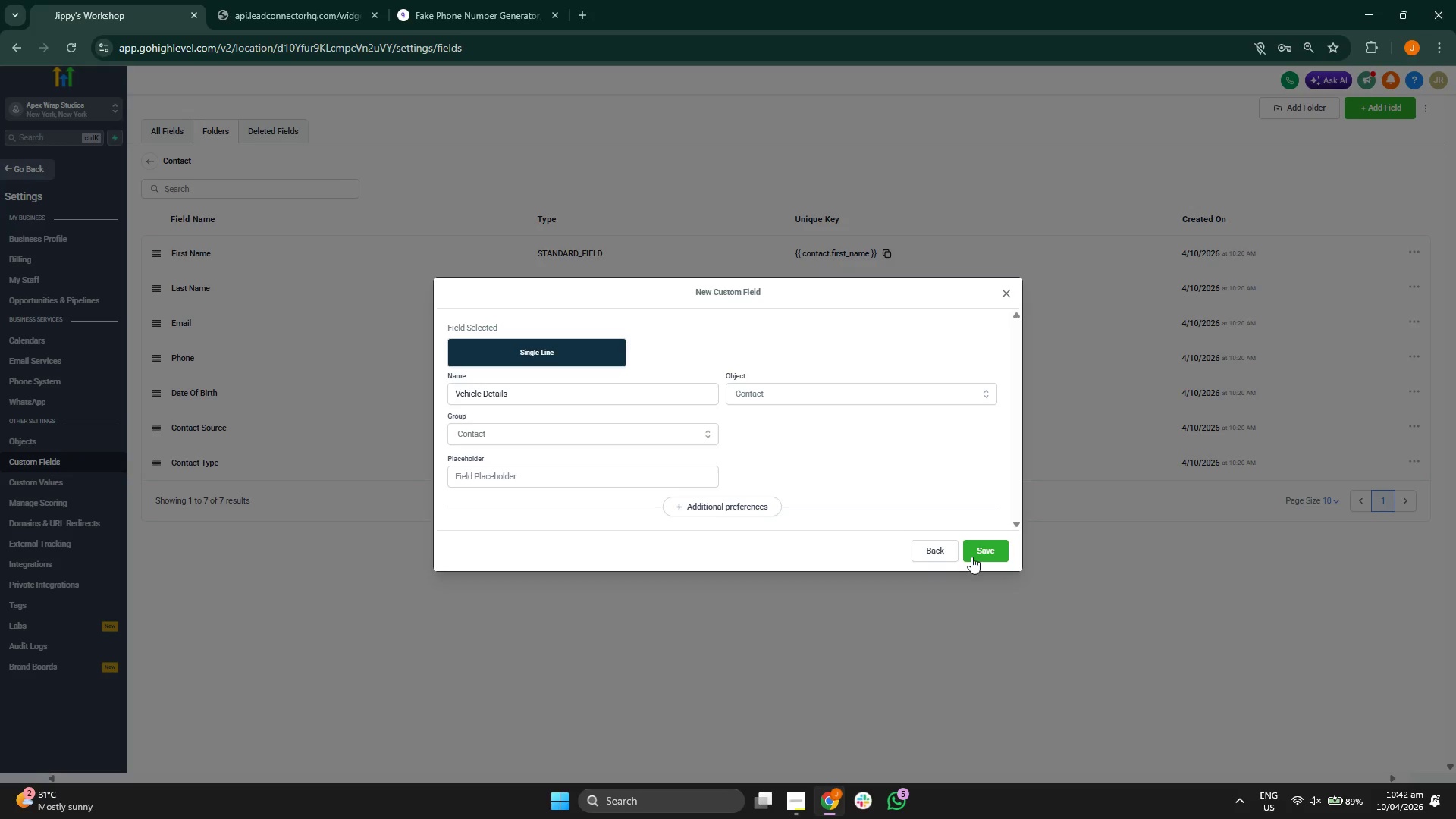 
left_click([985, 555])
 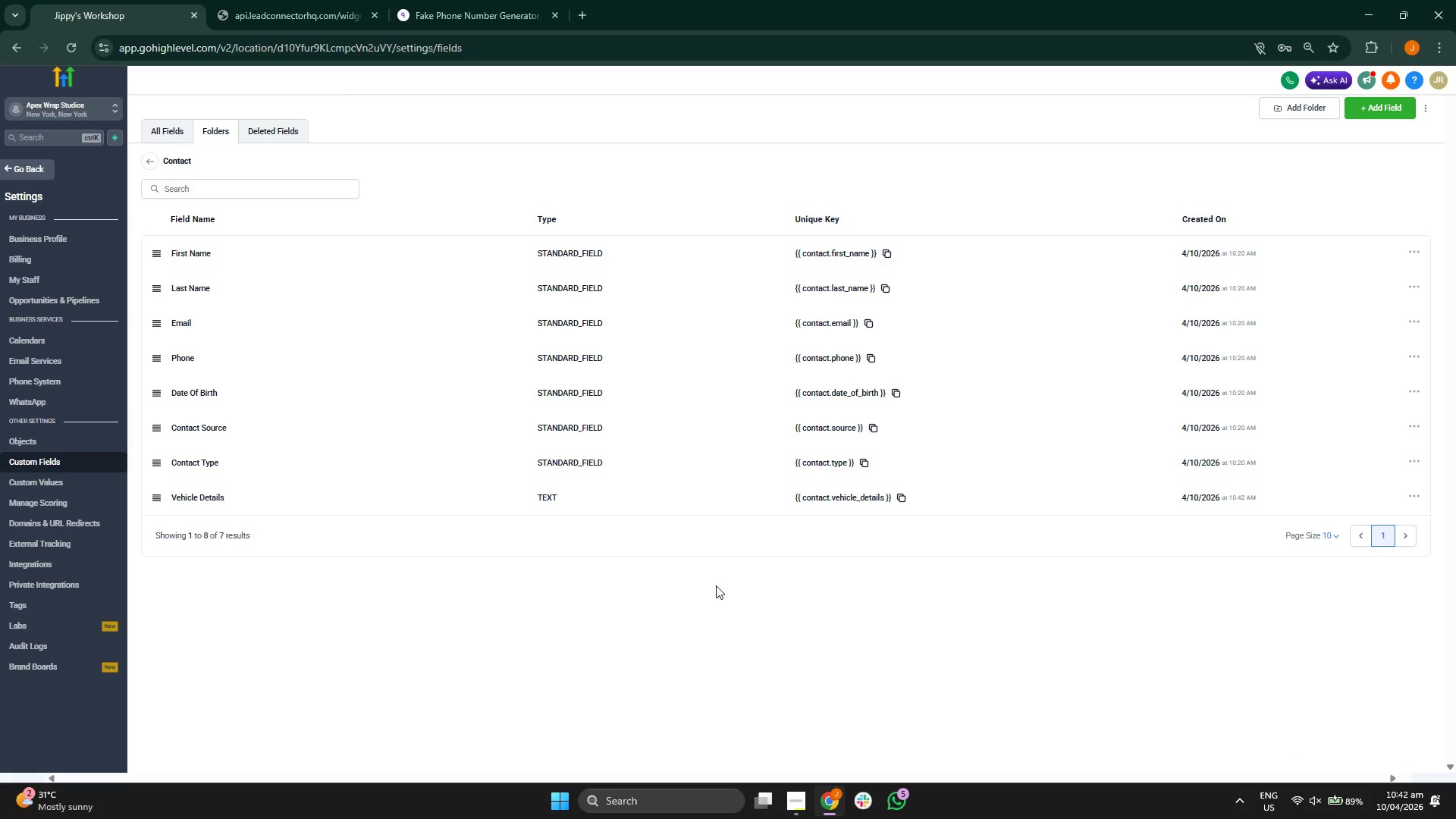 
wait(15.97)
 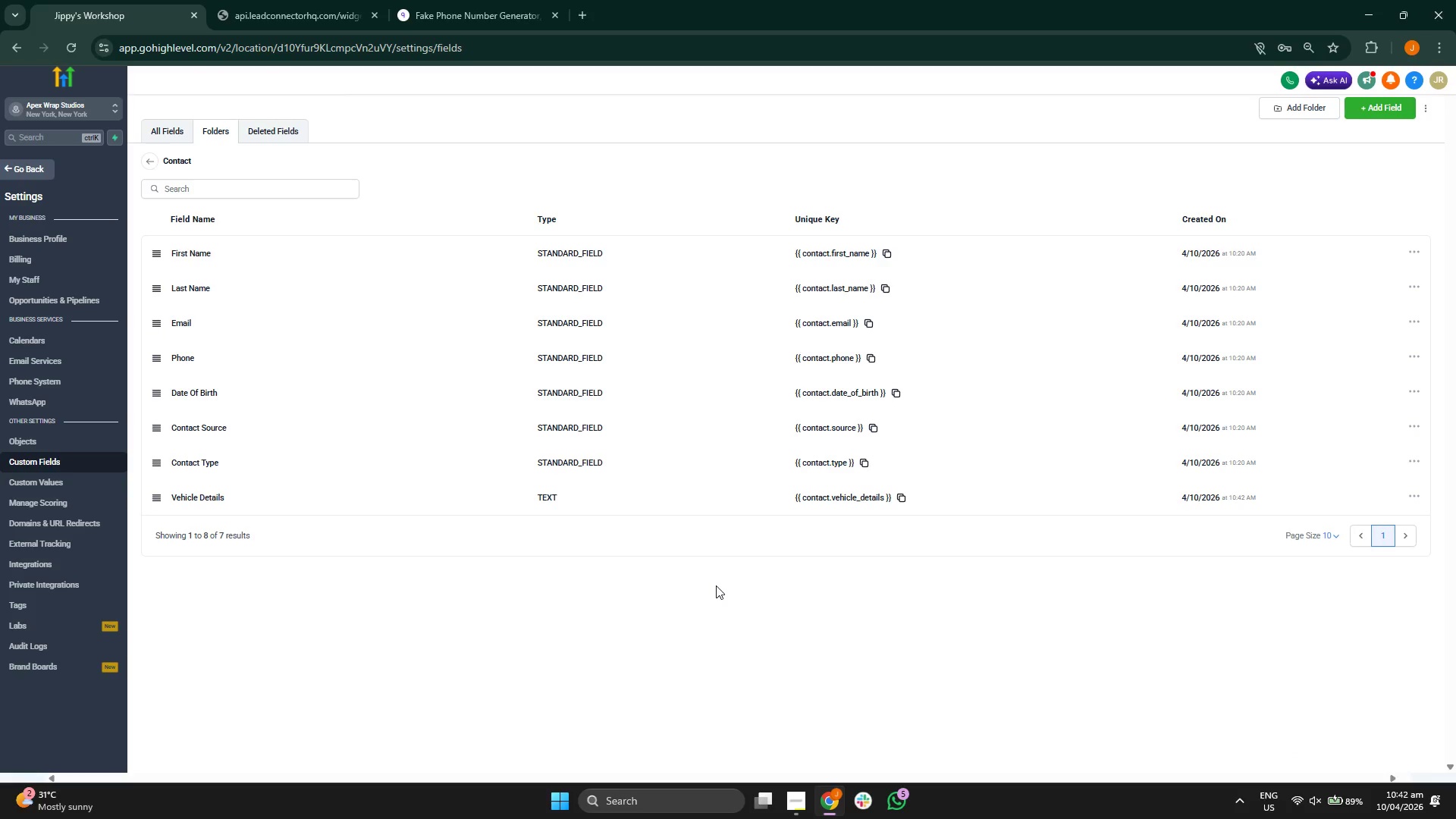 
left_click([902, 493])
 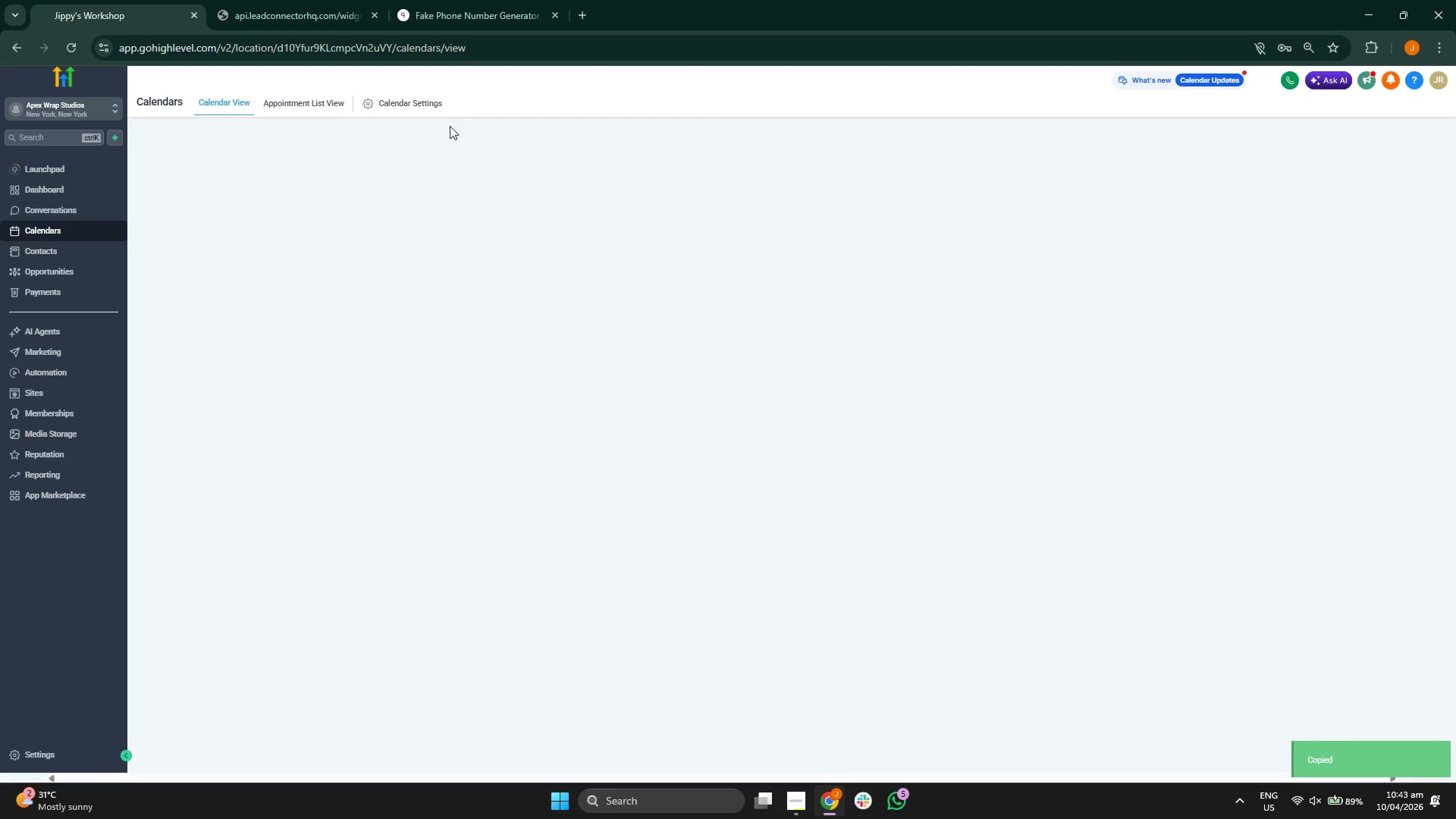 
wait(5.06)
 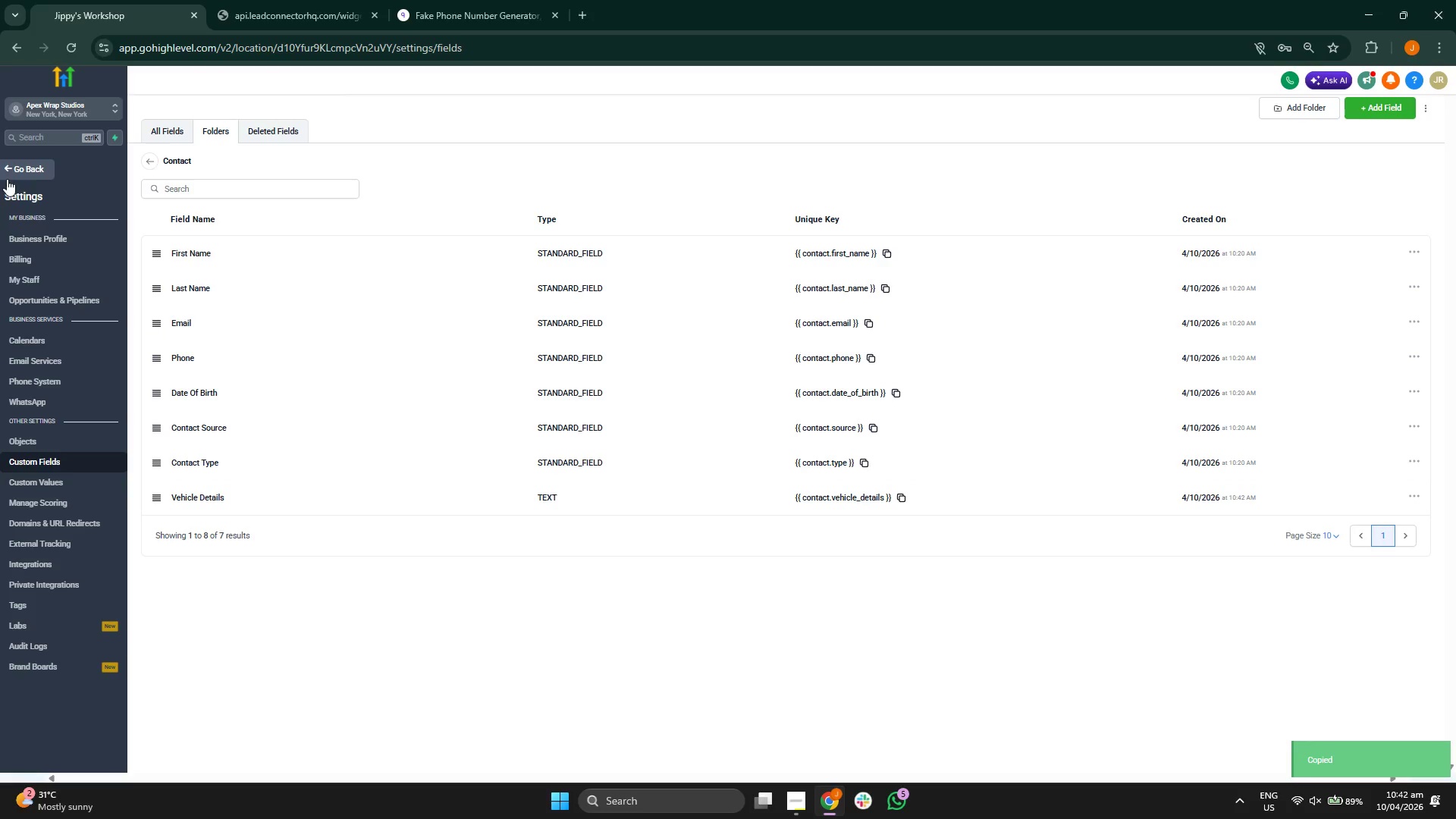 
left_click([414, 104])
 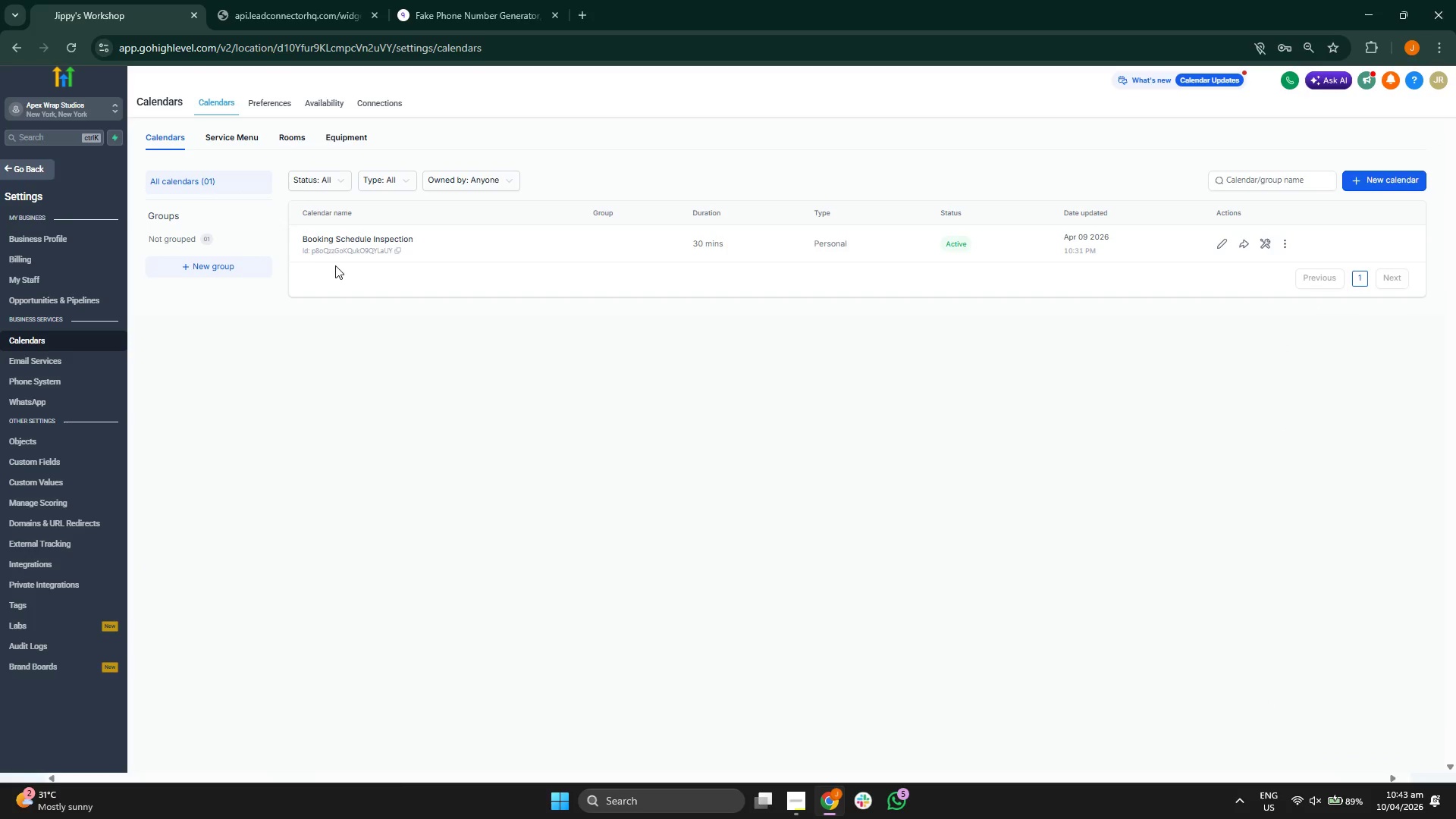 
wait(5.05)
 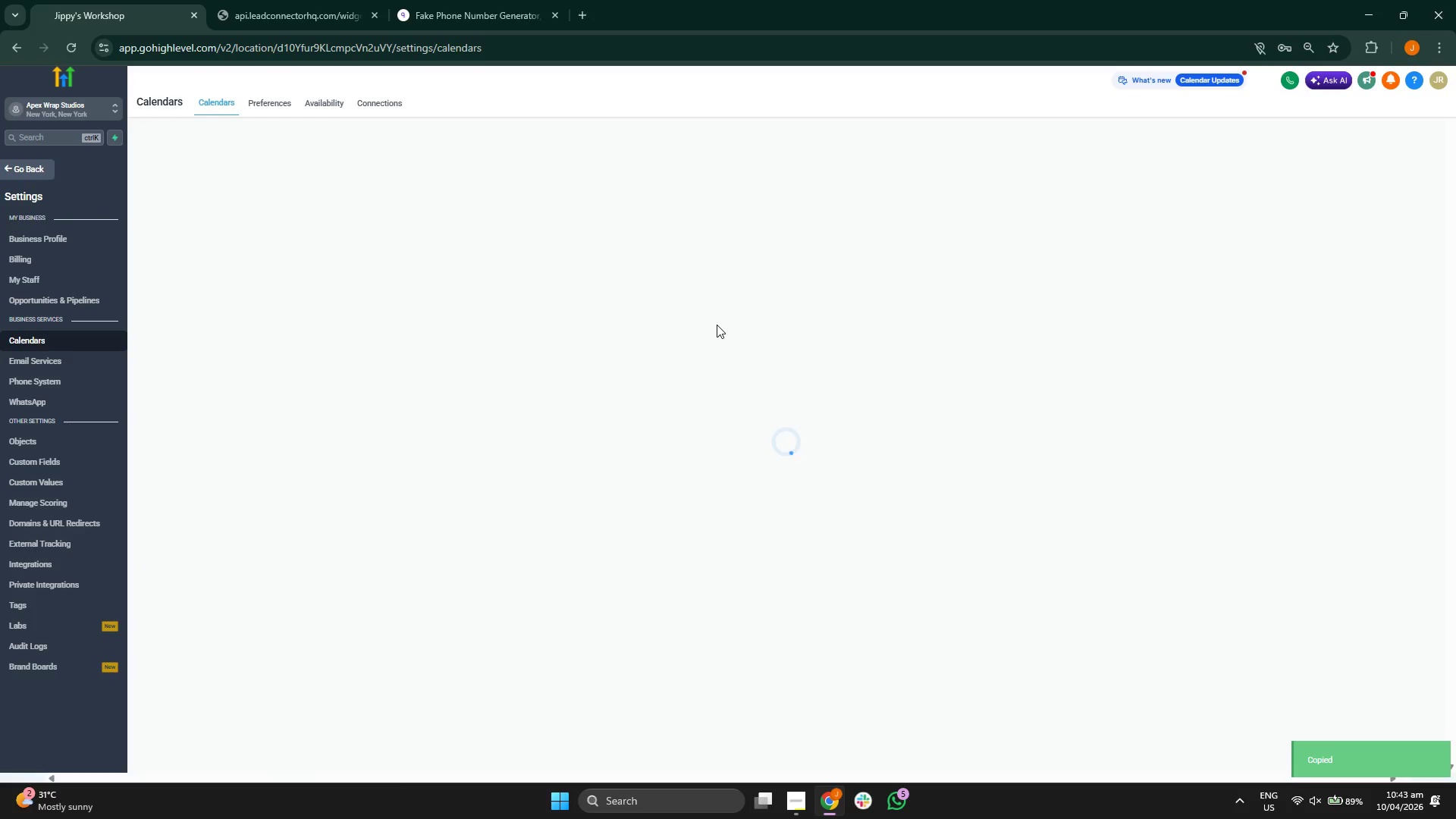 
left_click([1286, 241])
 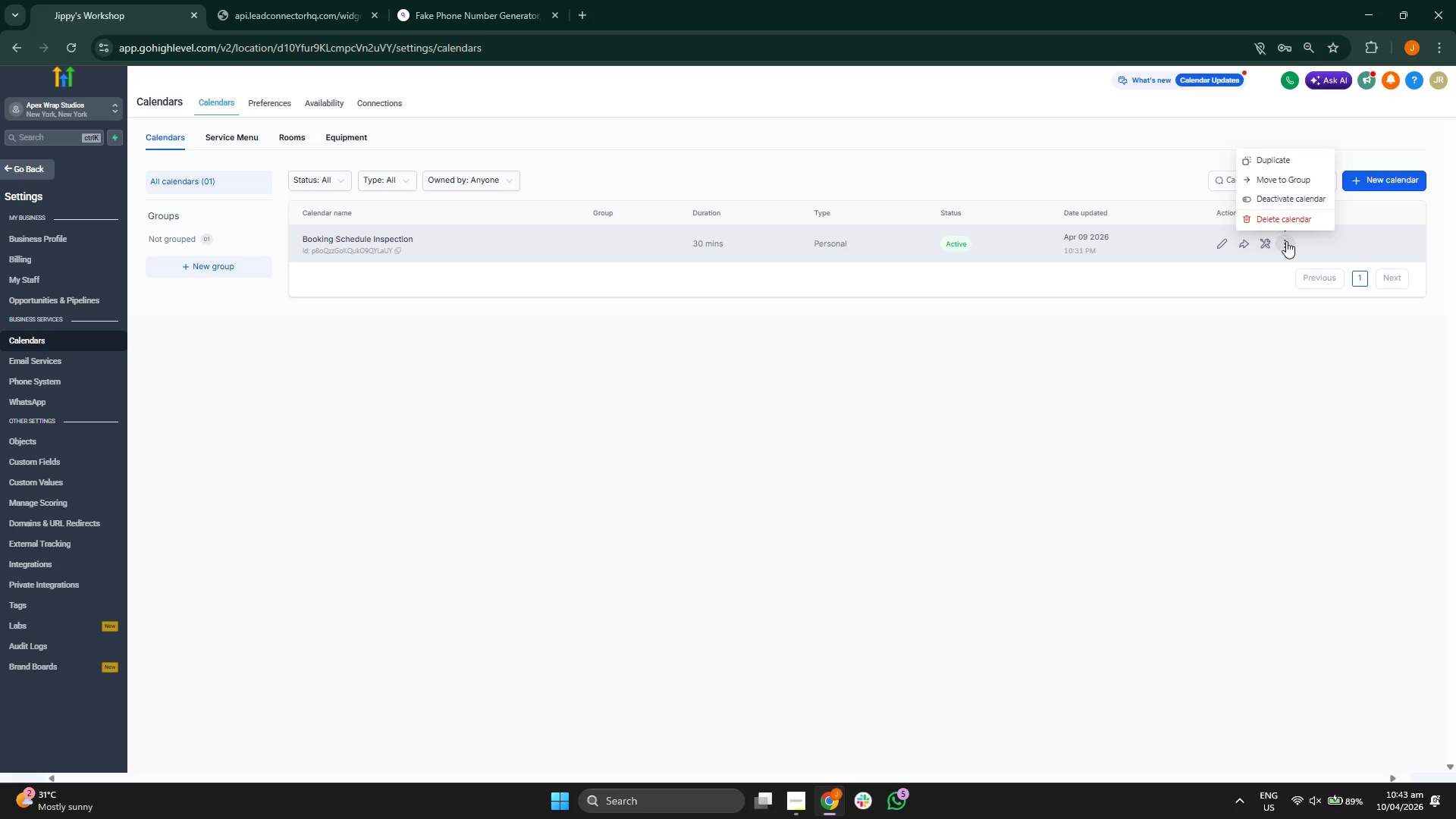 
left_click([1245, 297])
 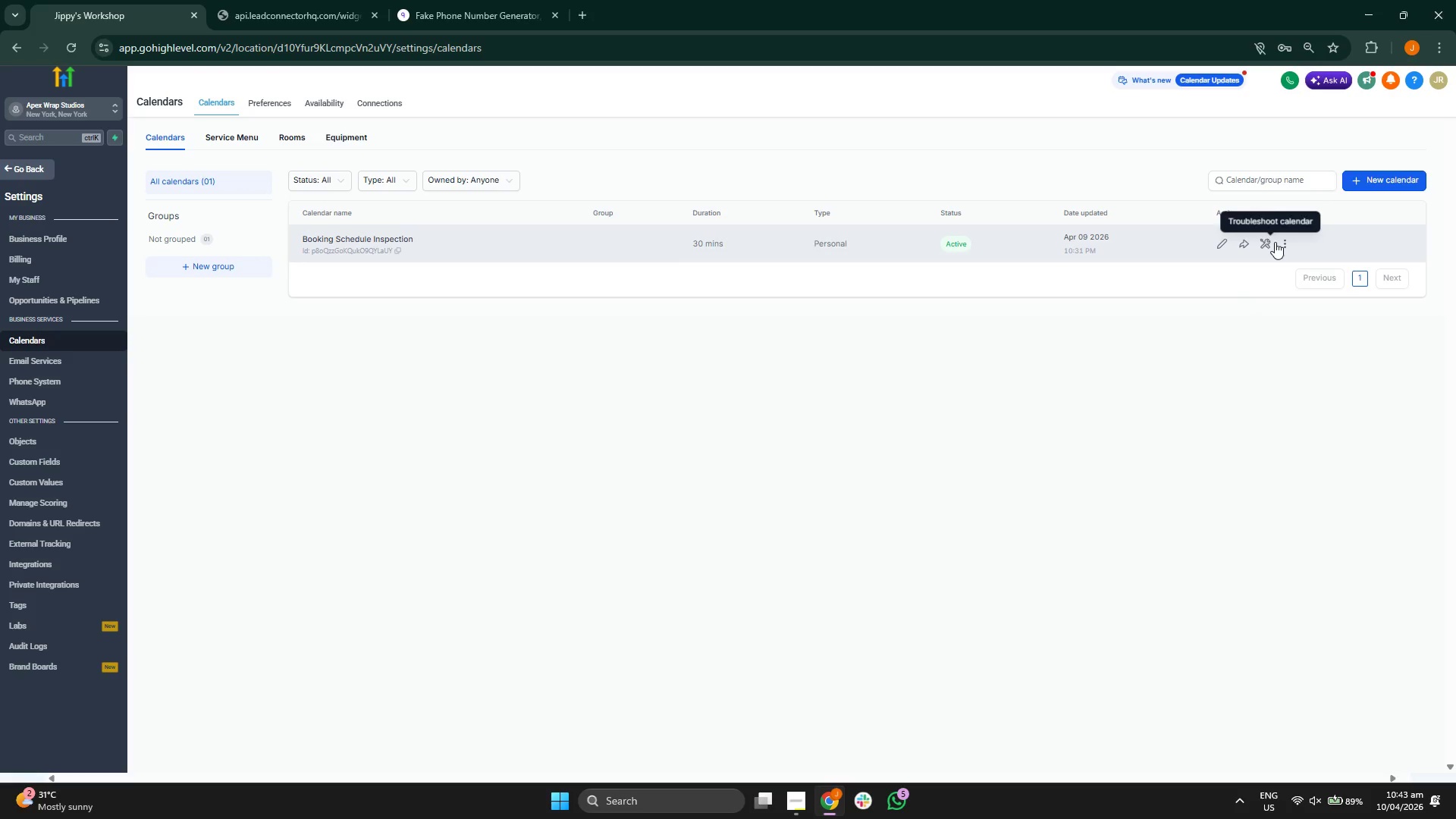 
left_click([1282, 242])
 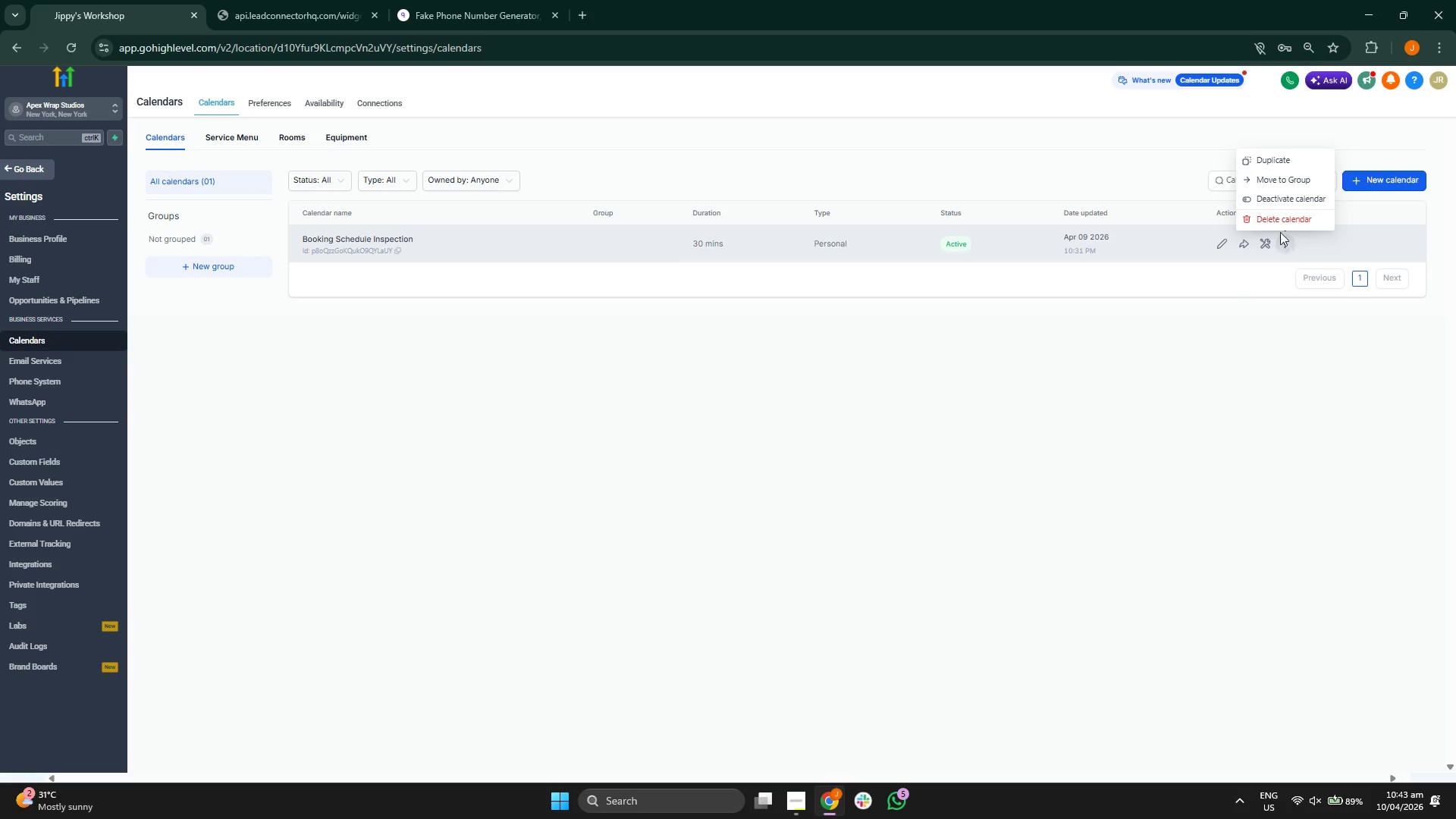 
left_click([1281, 224])
 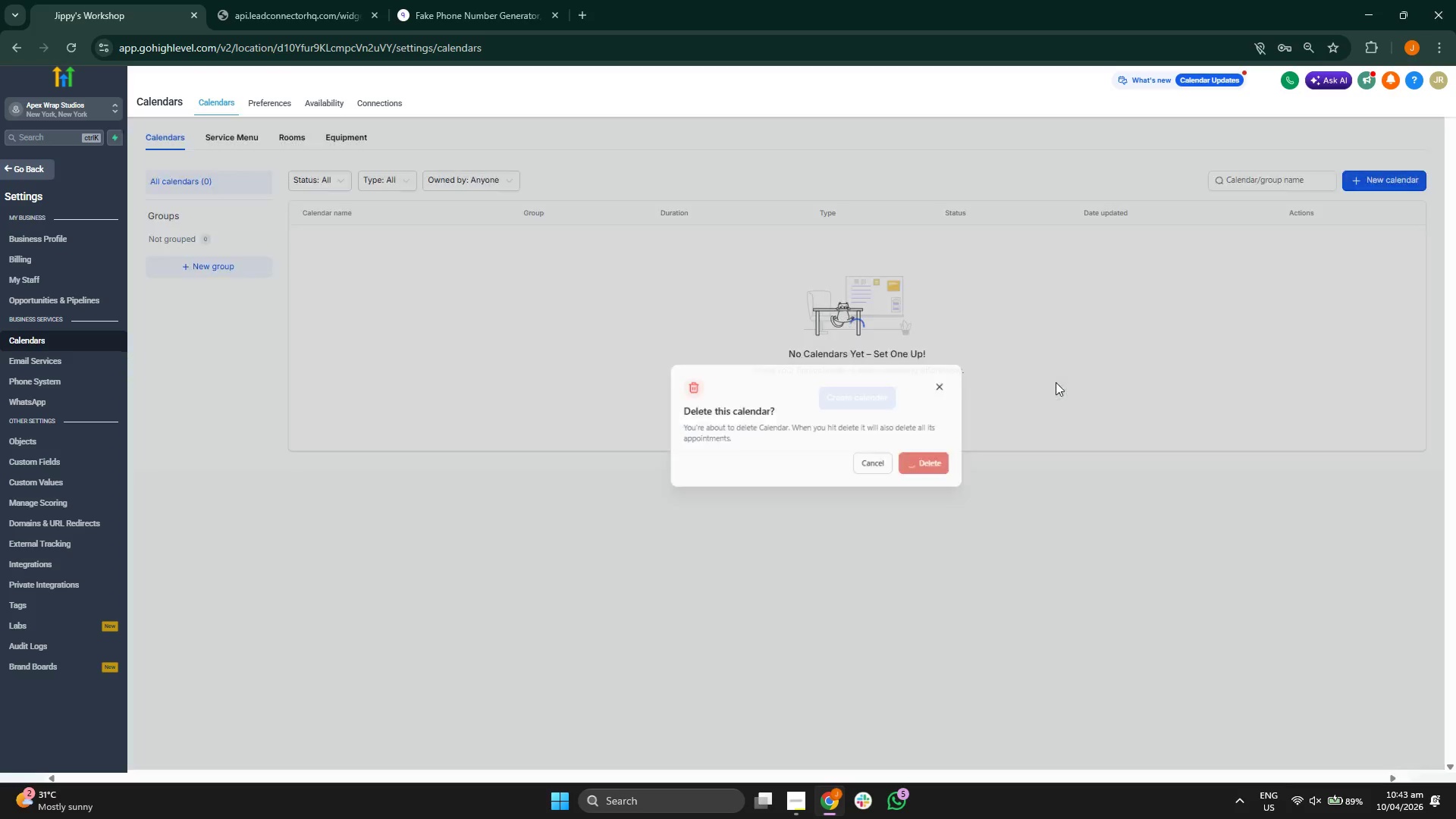 
left_click([1388, 171])
 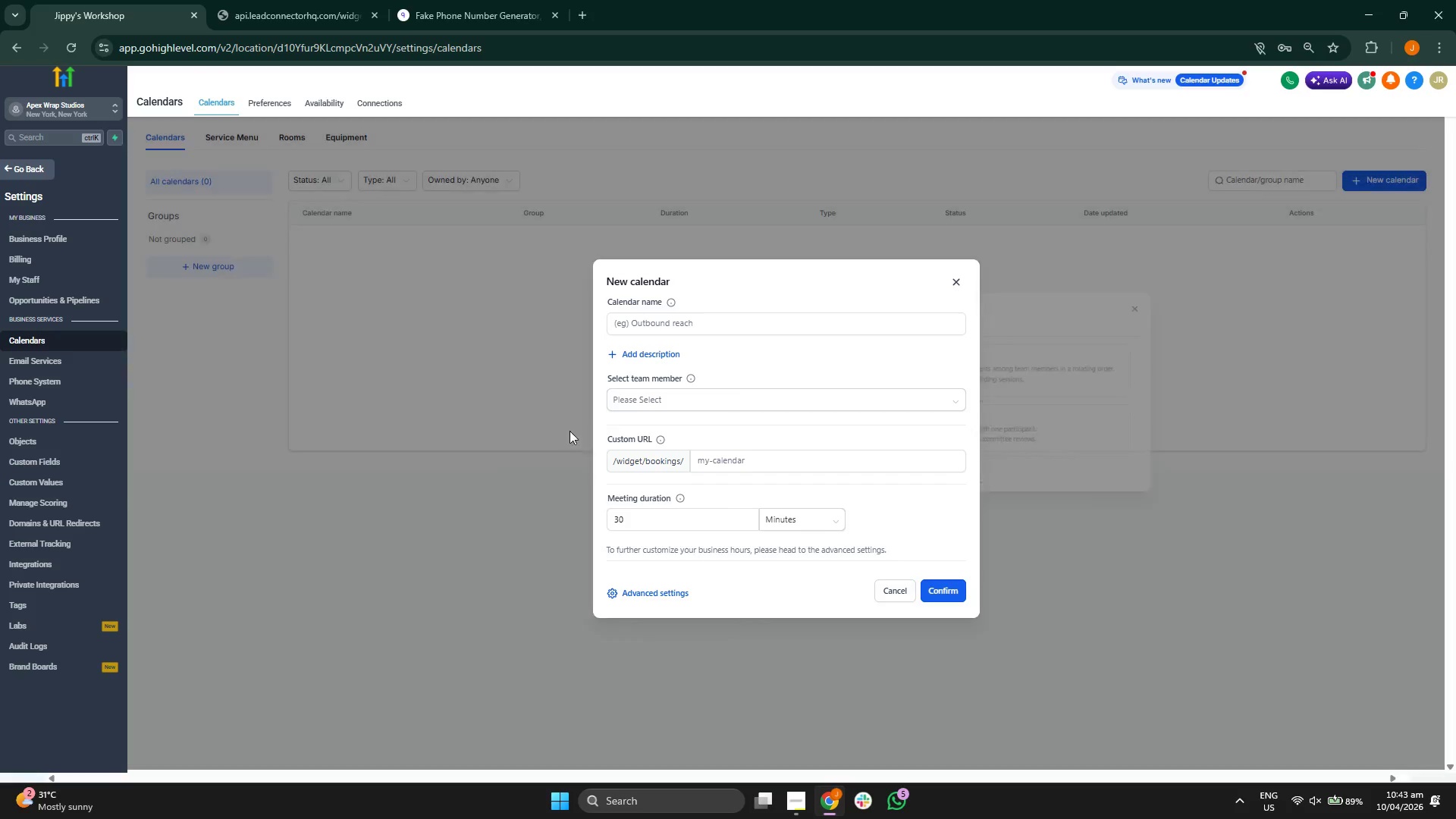 
left_click([730, 322])
 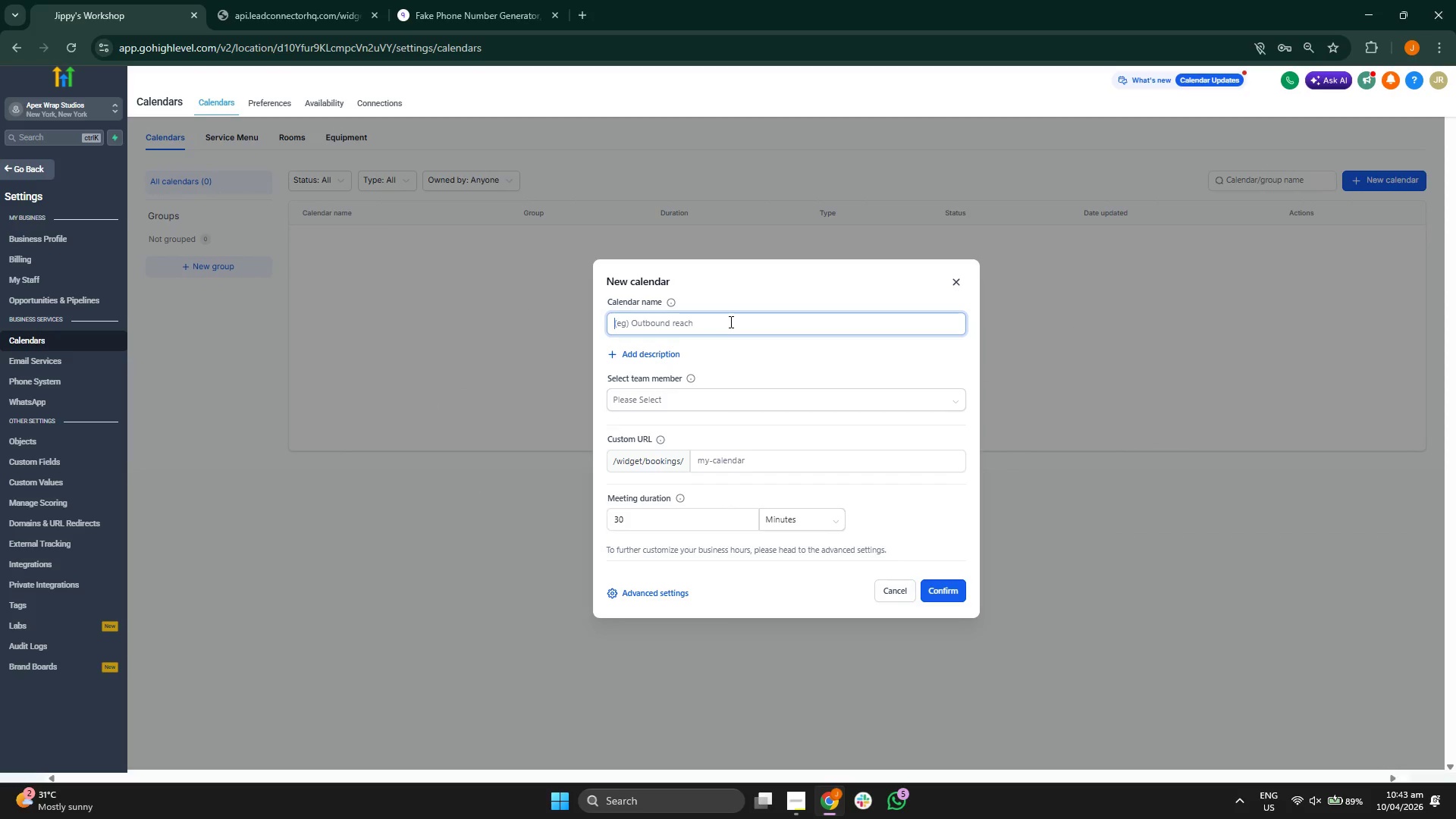 
type(Ceramic Coasting Booking )
 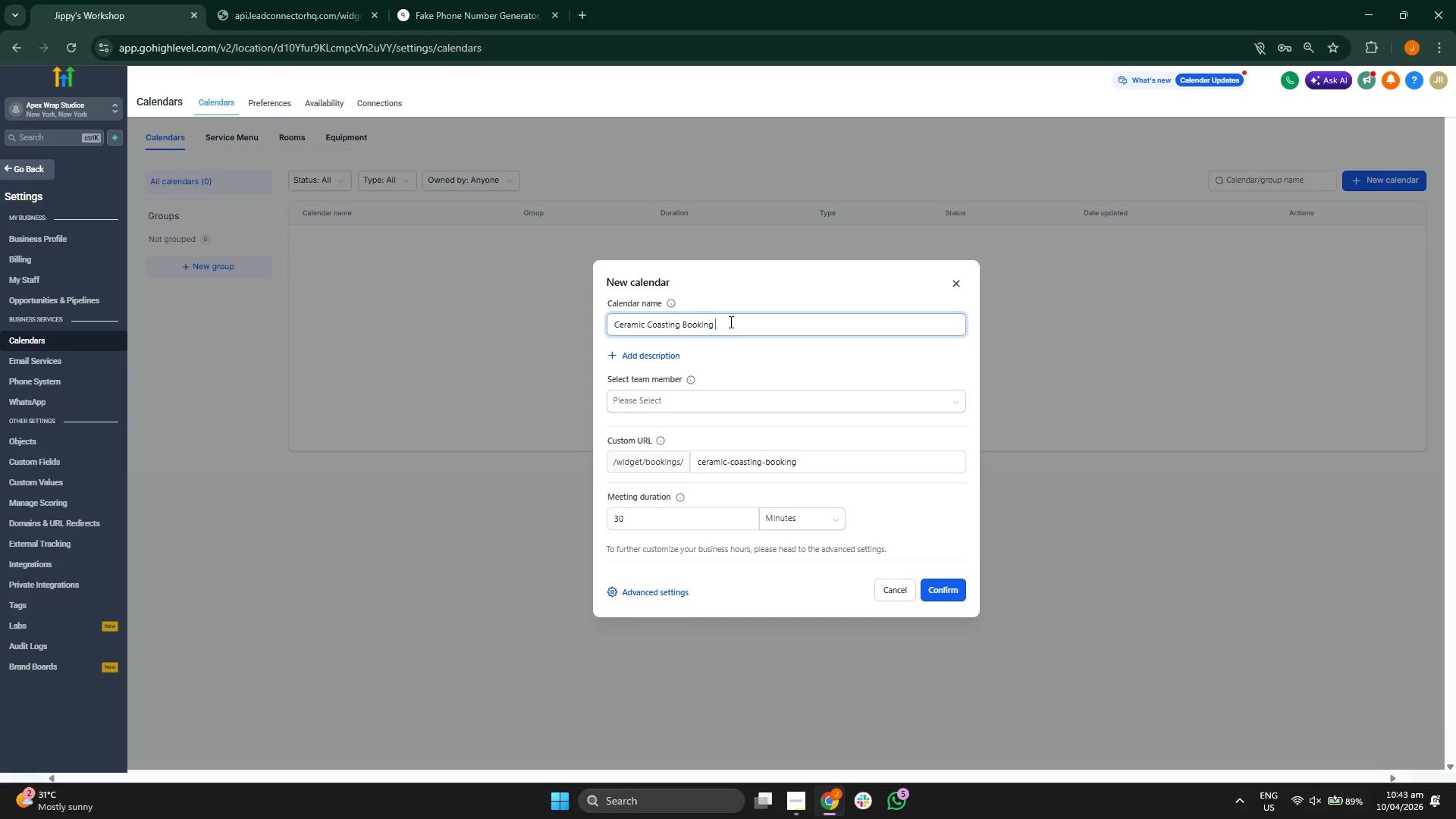 
key(Backspace)
 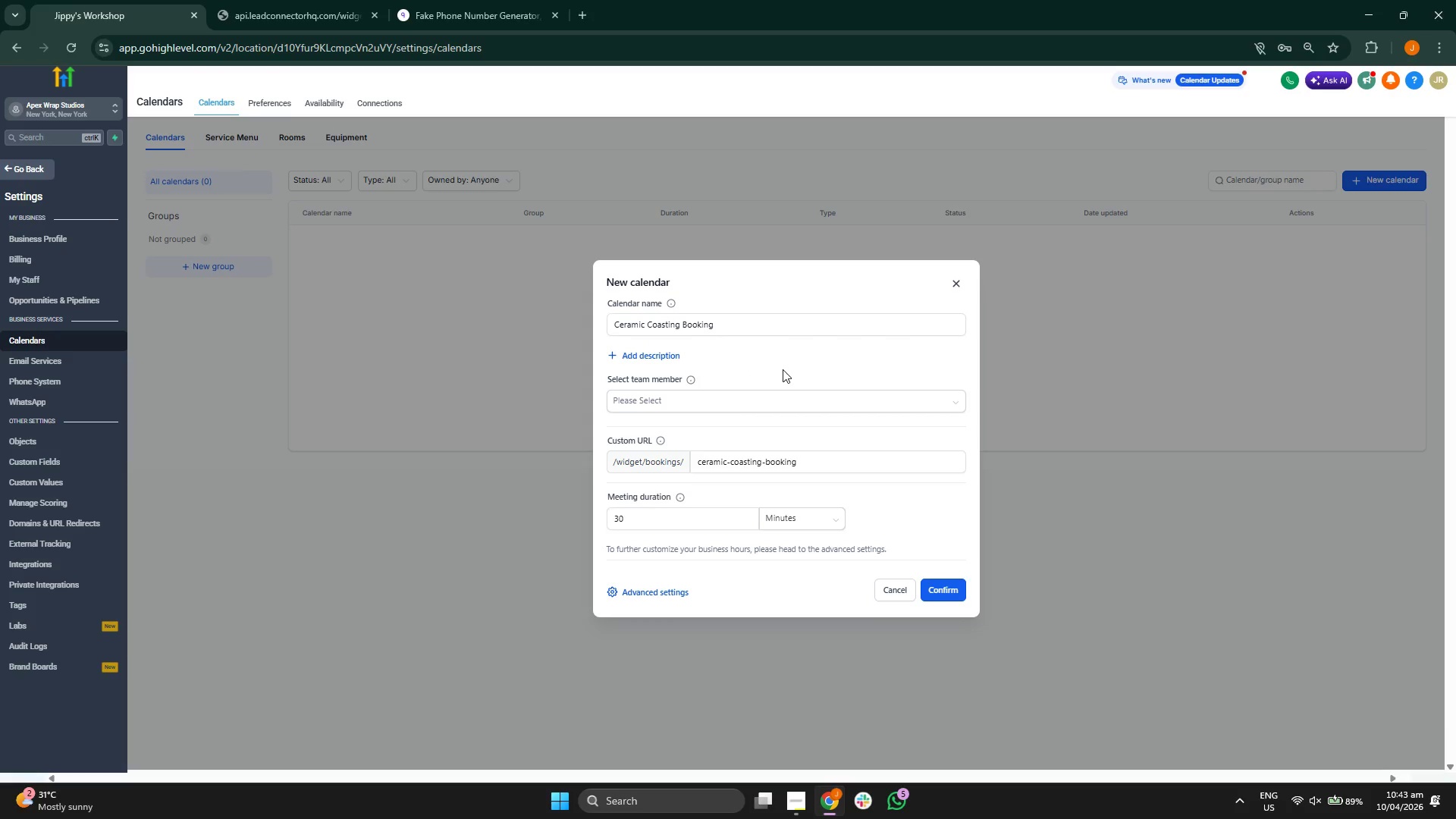 
wait(5.59)
 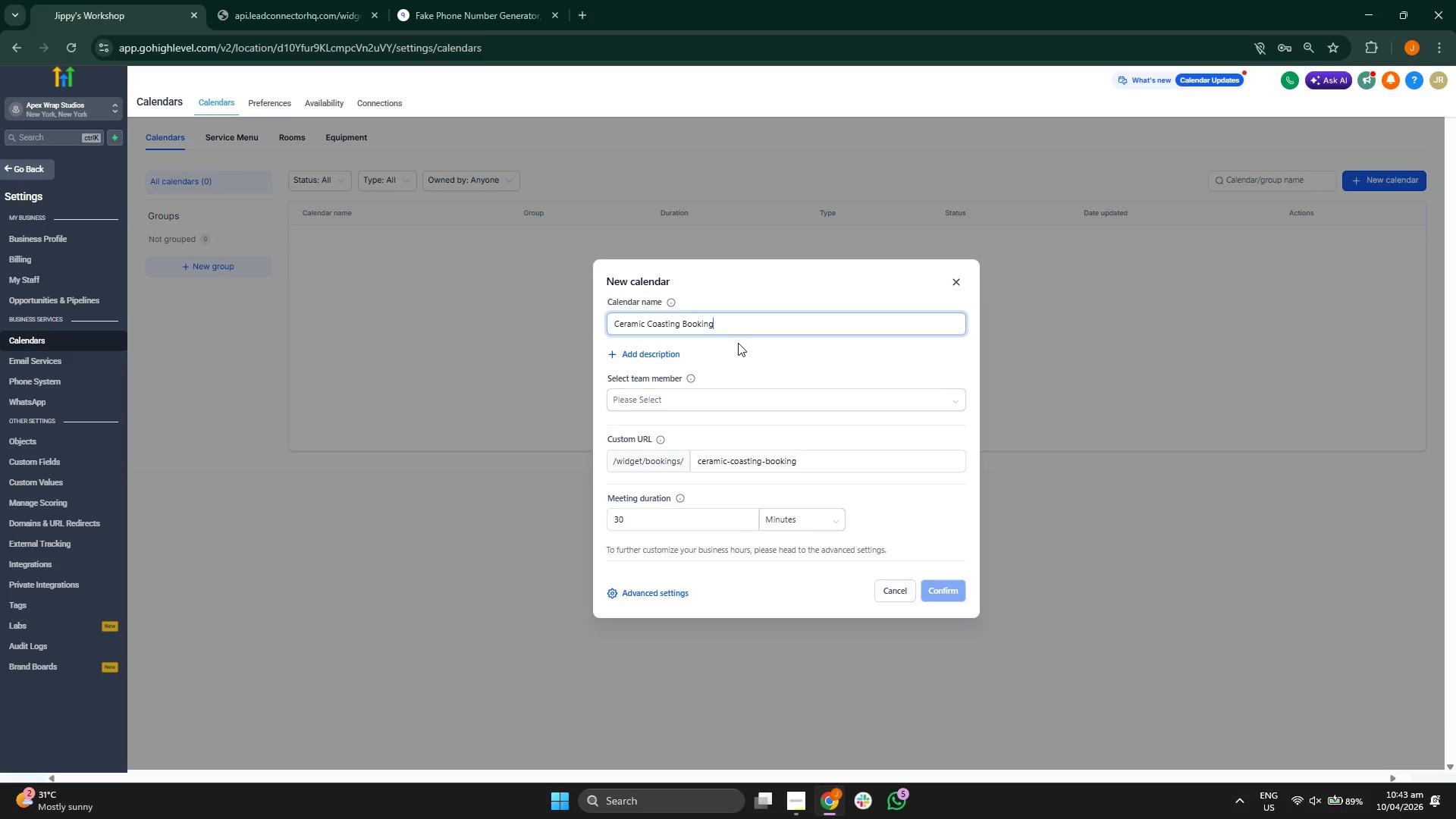 
left_click([768, 333])
 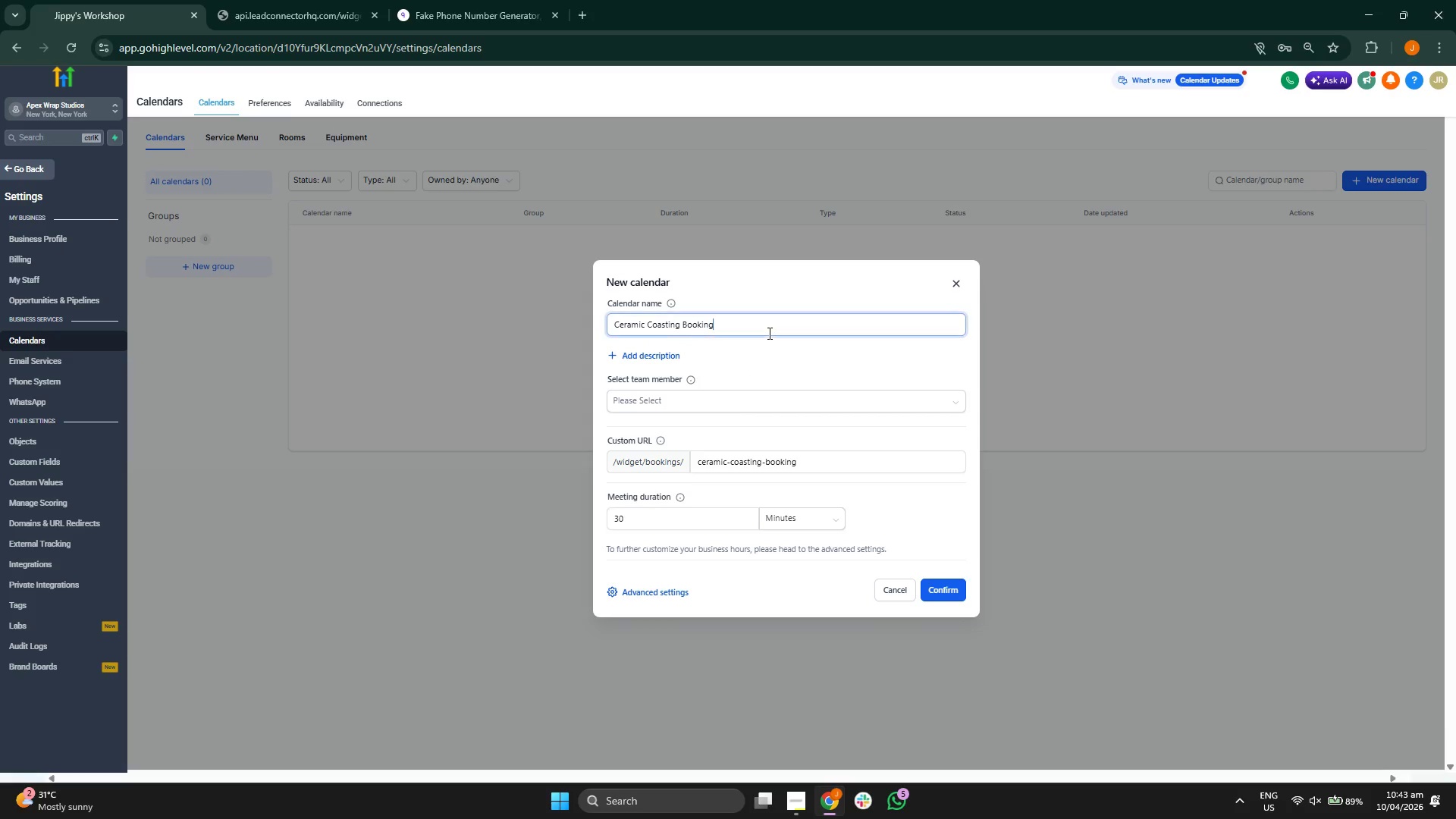 
type( Link)
 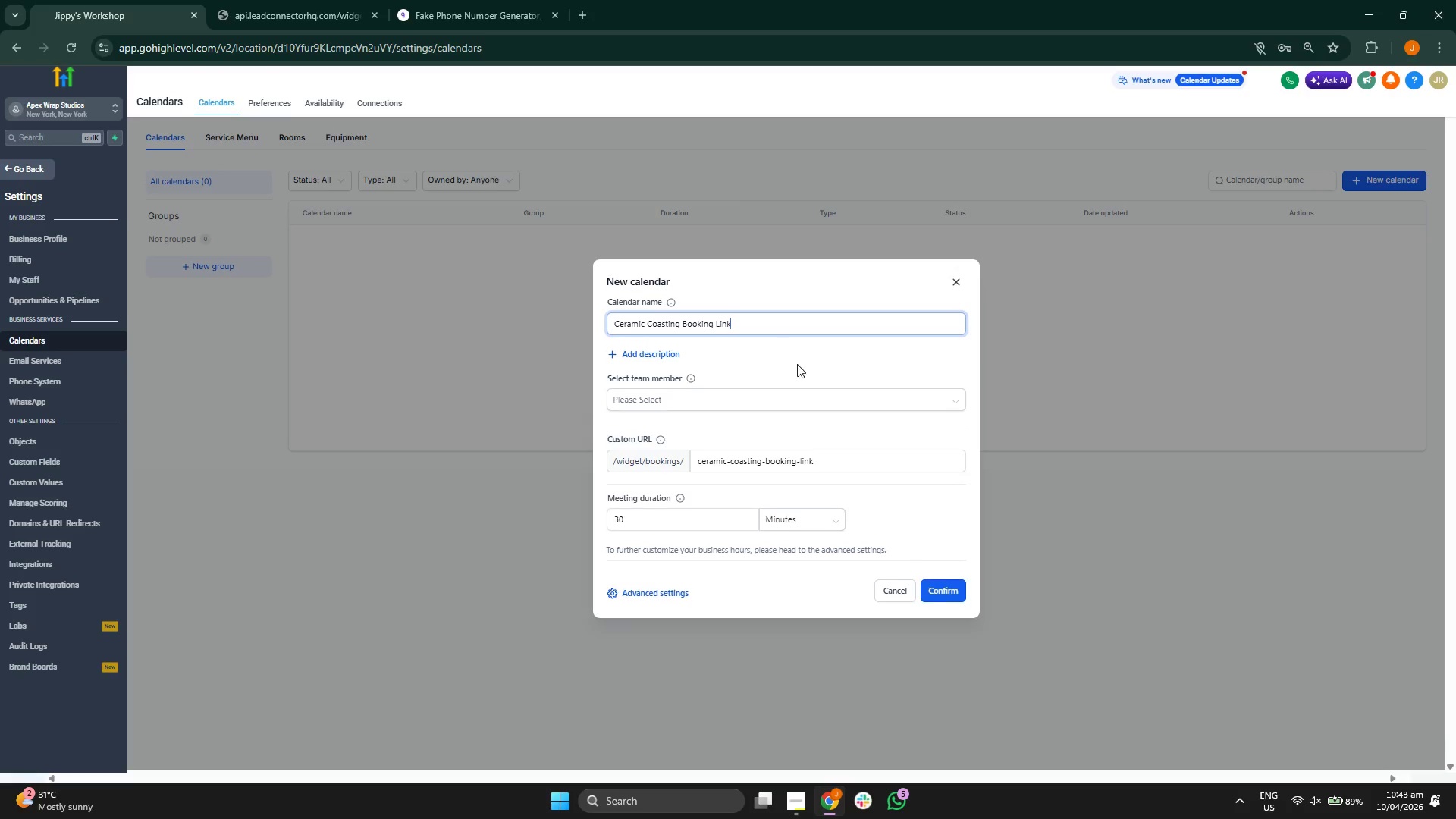 
left_click([811, 362])
 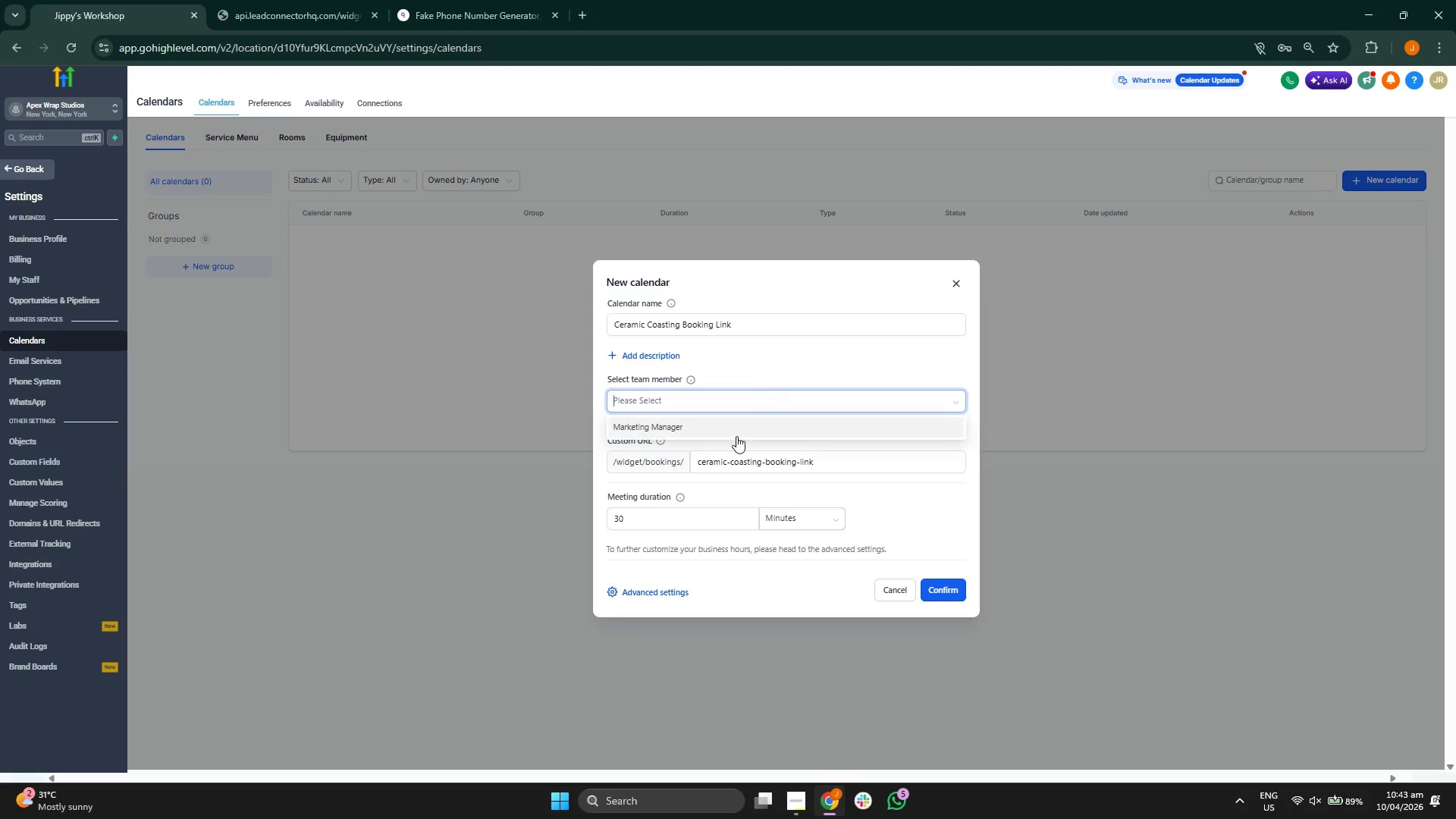 
left_click([734, 431])
 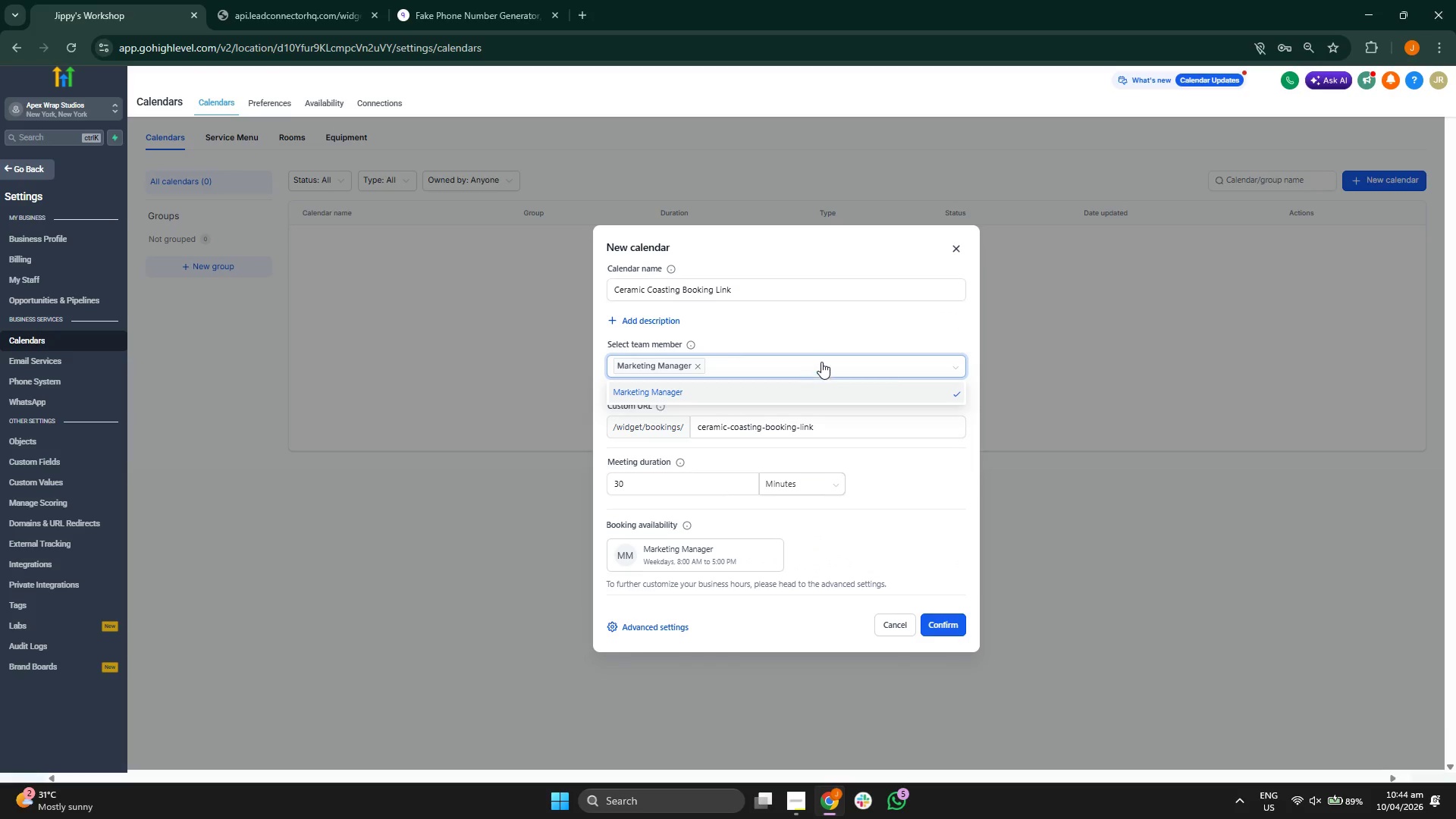 
left_click([836, 334])
 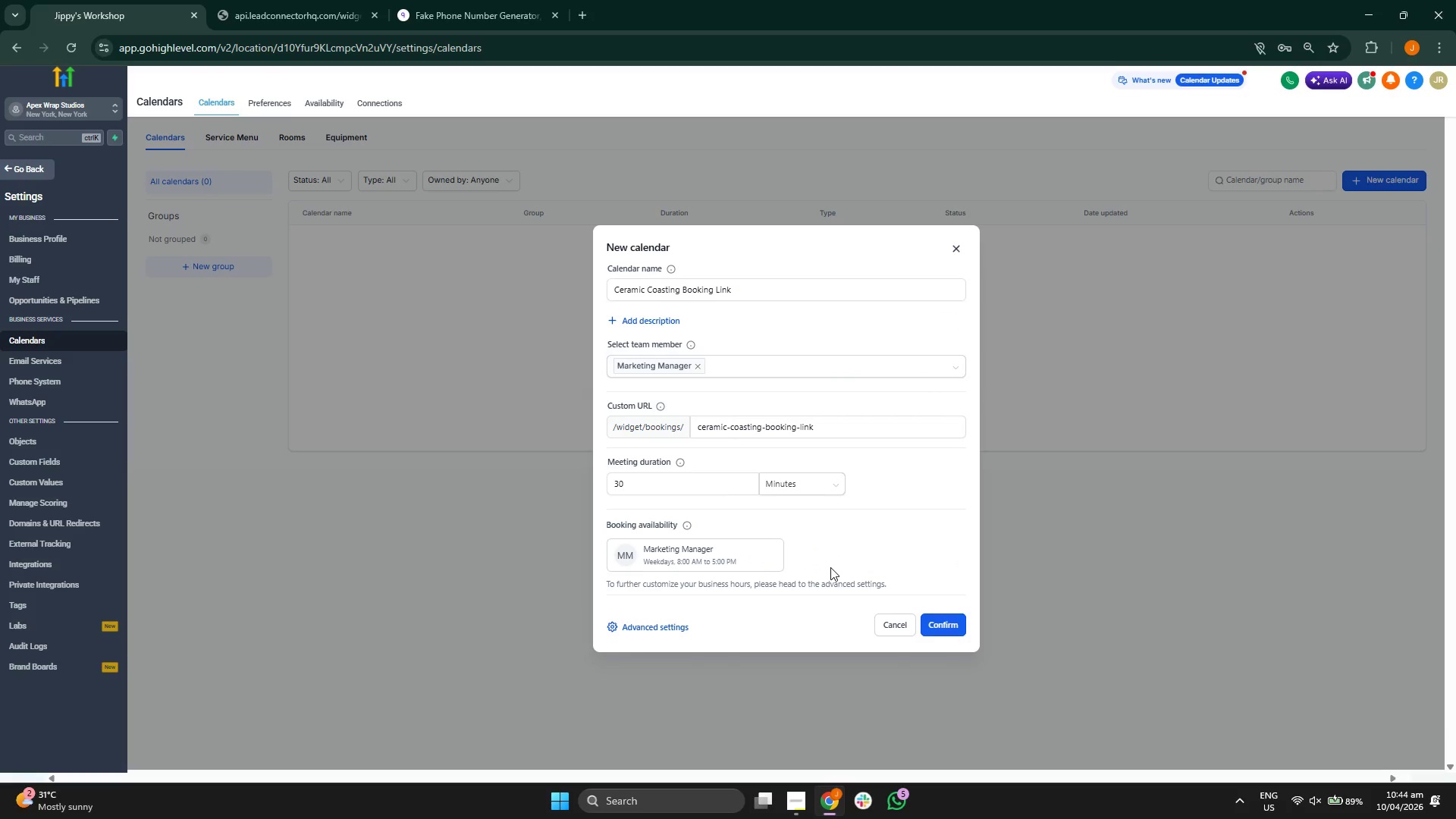 
left_click([937, 623])
 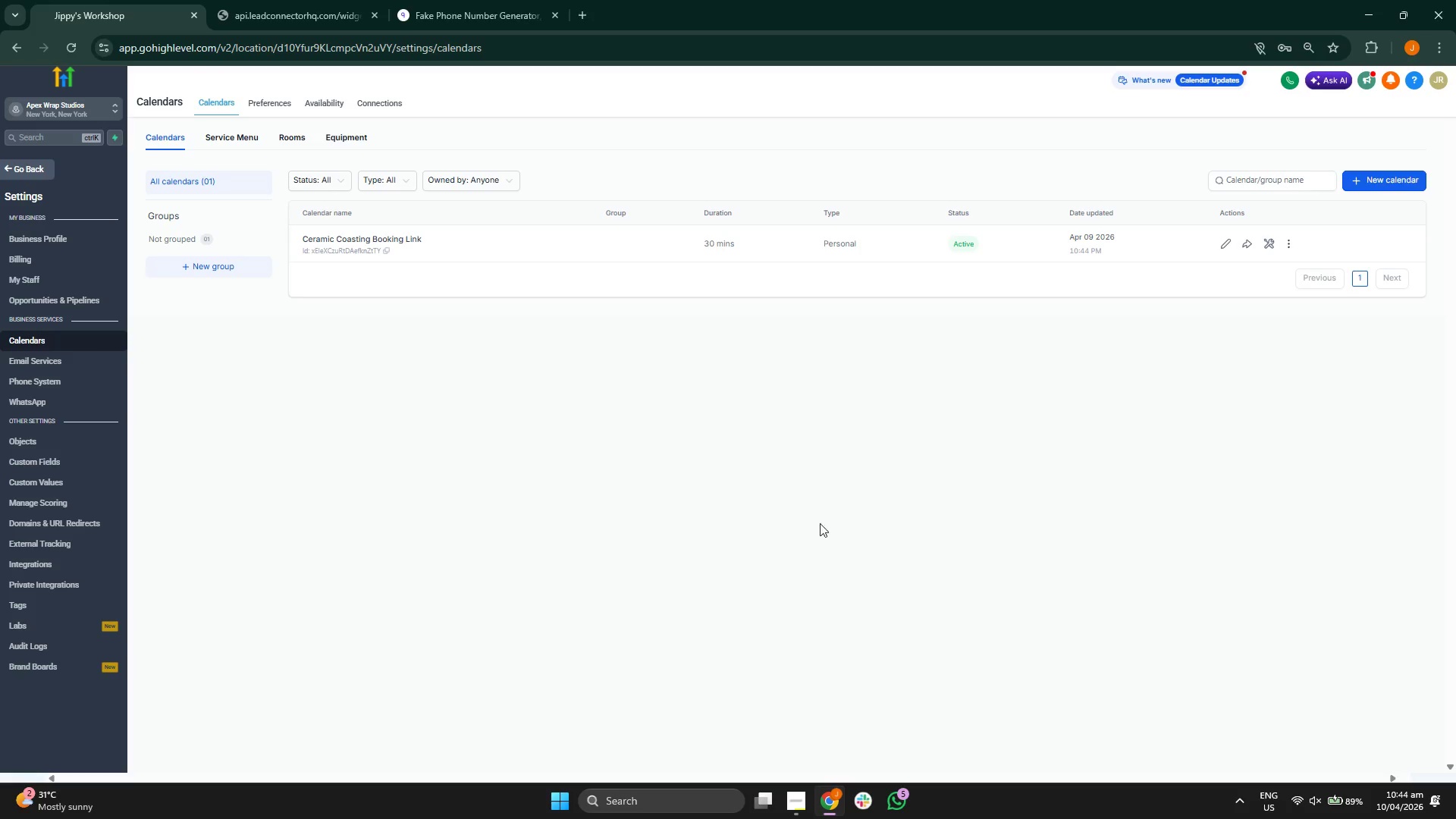 
left_click([1245, 244])
 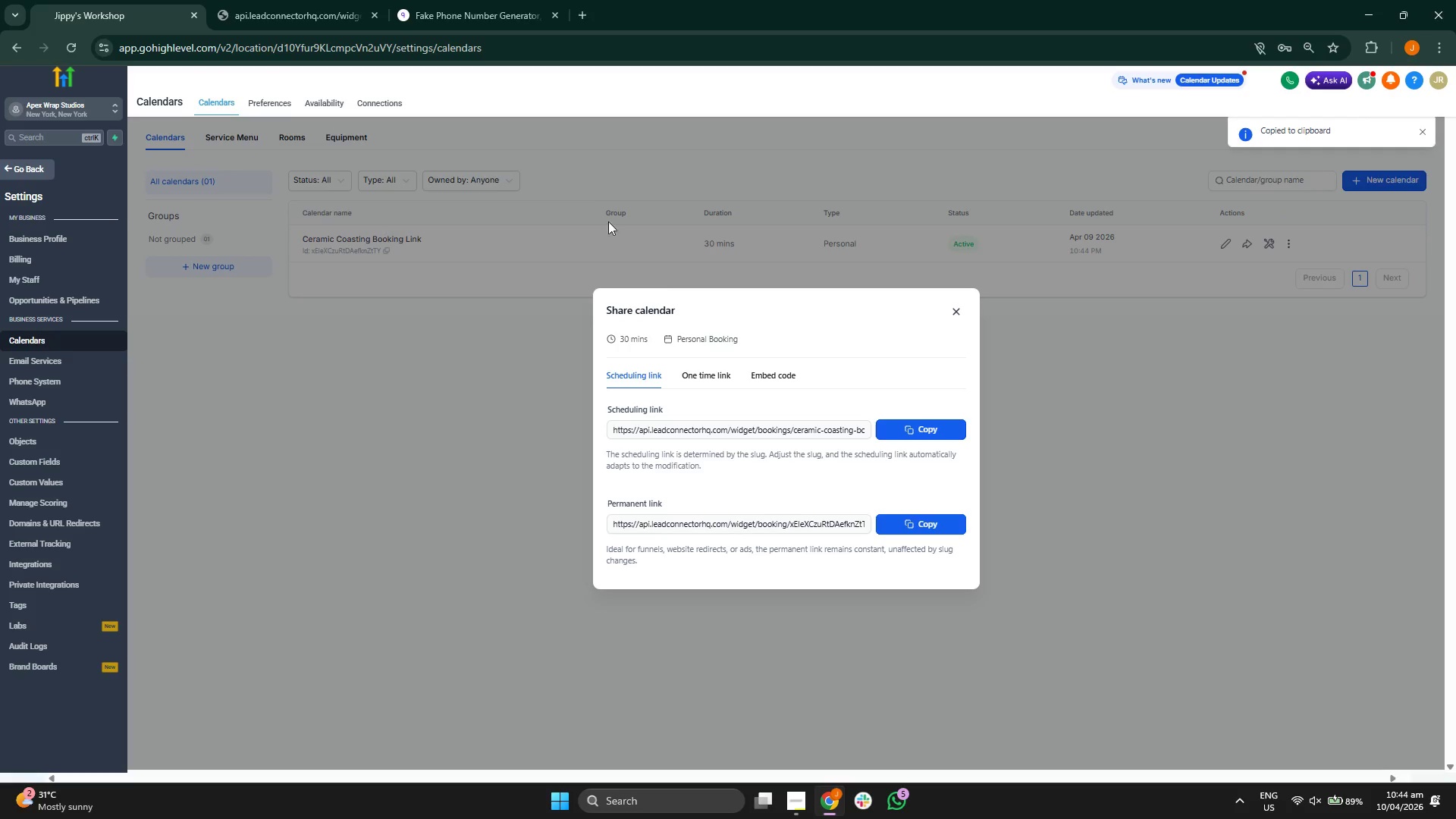 
left_click([584, 2])
 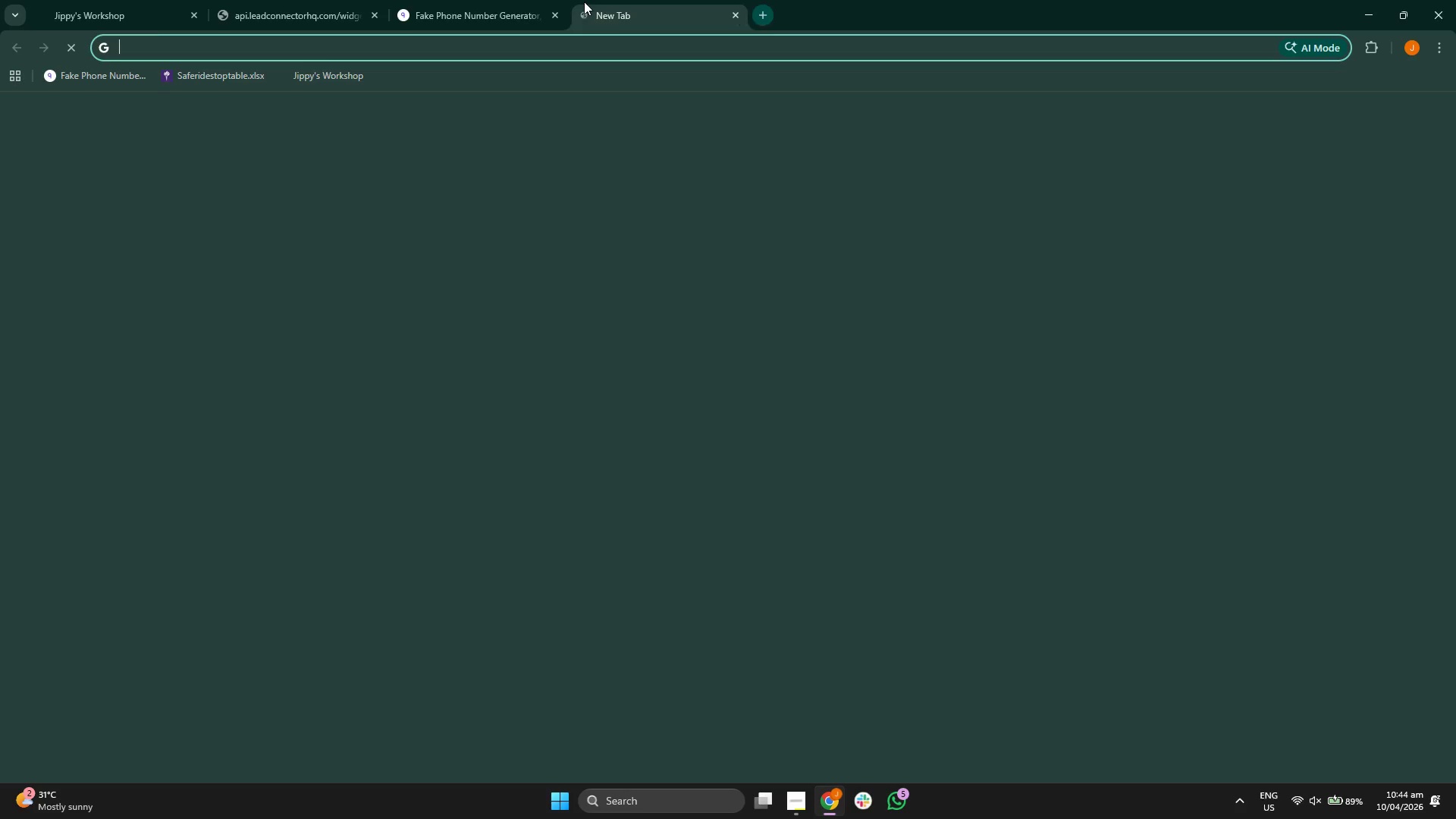 
hold_key(key=ControlLeft, duration=0.62)
 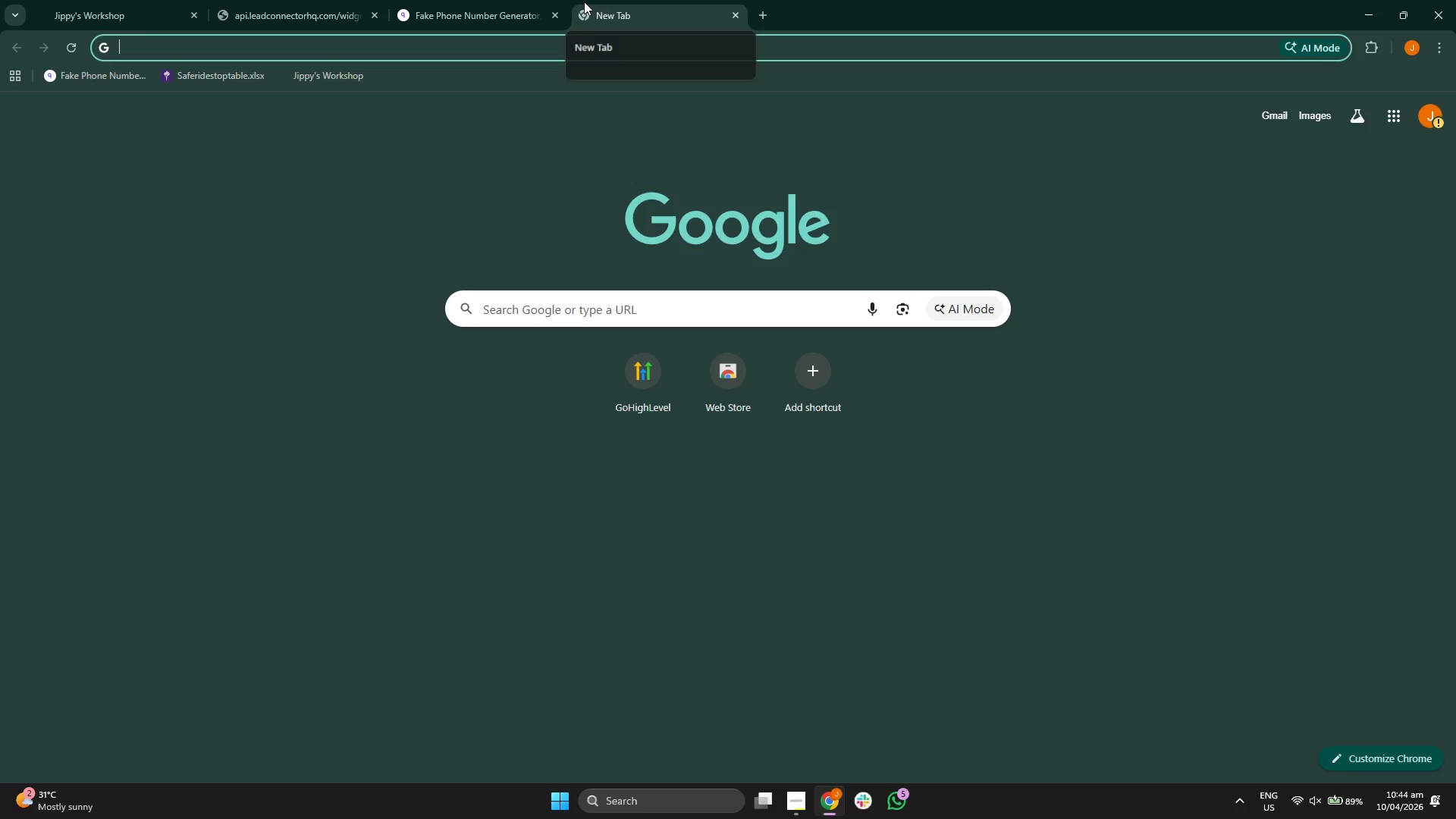 
key(Enter)
 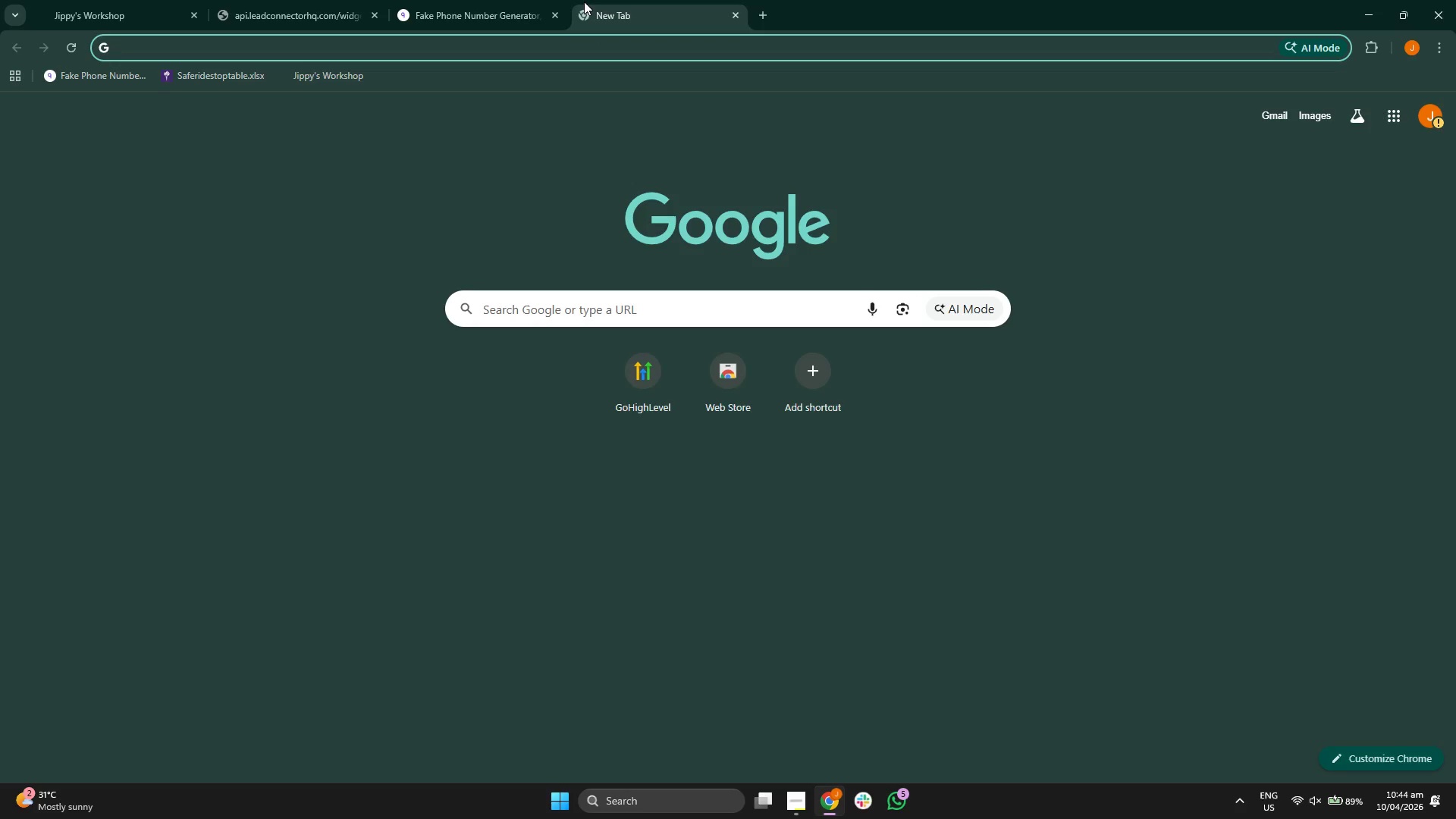 
key(Control+V)
 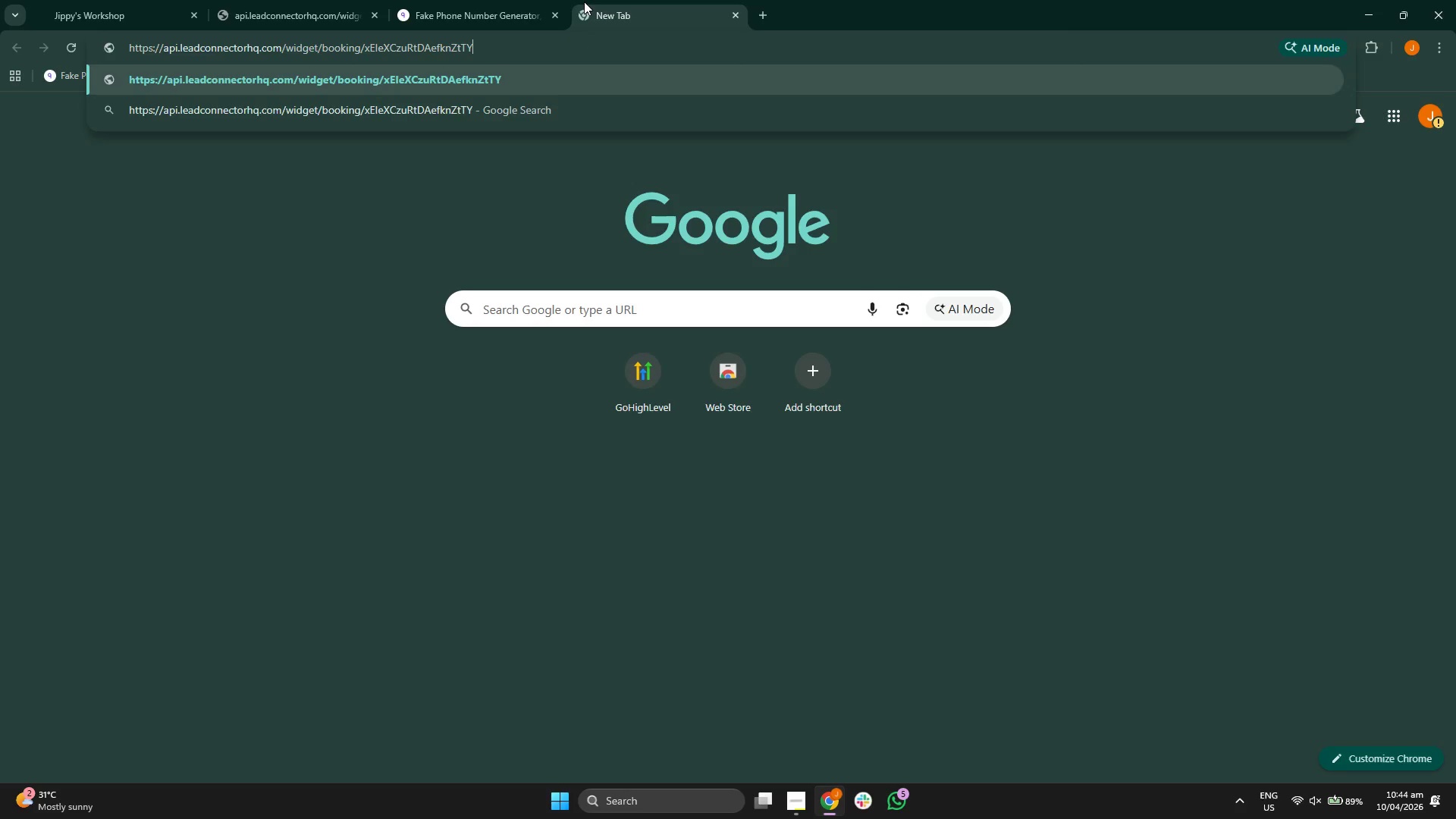 
key(Control+ControlLeft)
 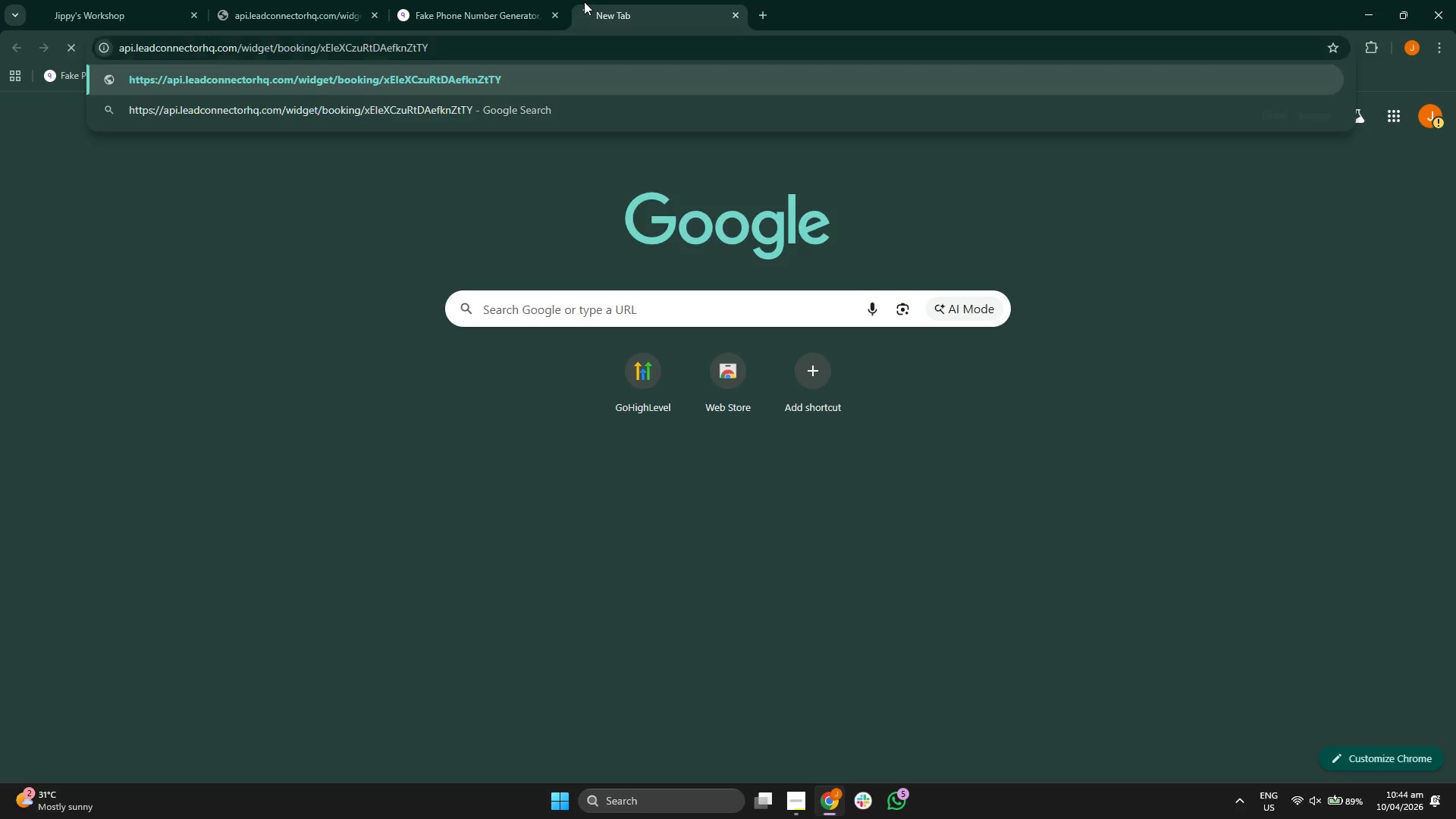 
key(Enter)
 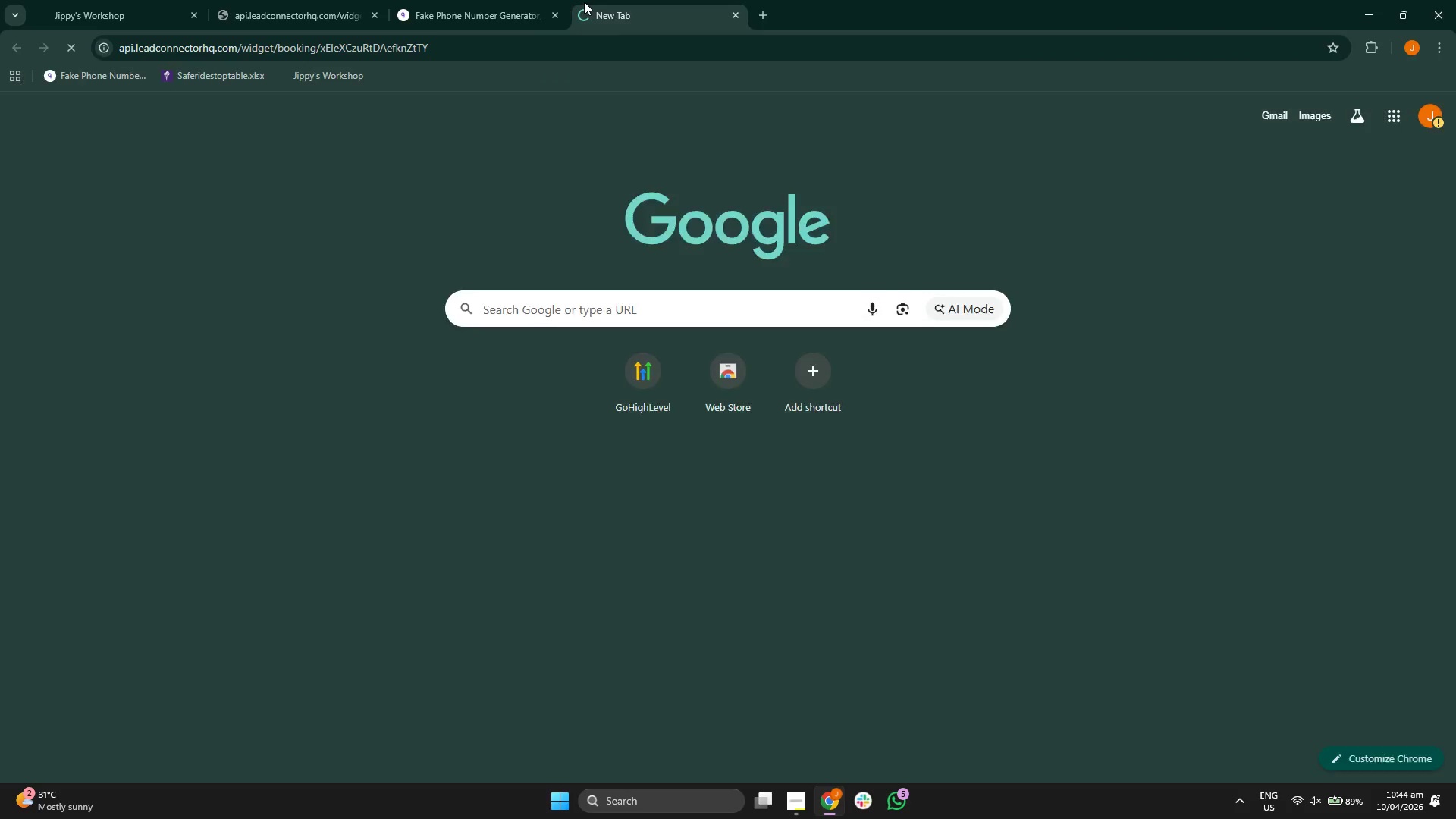 
left_click_drag(start_coordinate=[607, 0], to_coordinate=[300, 0])
 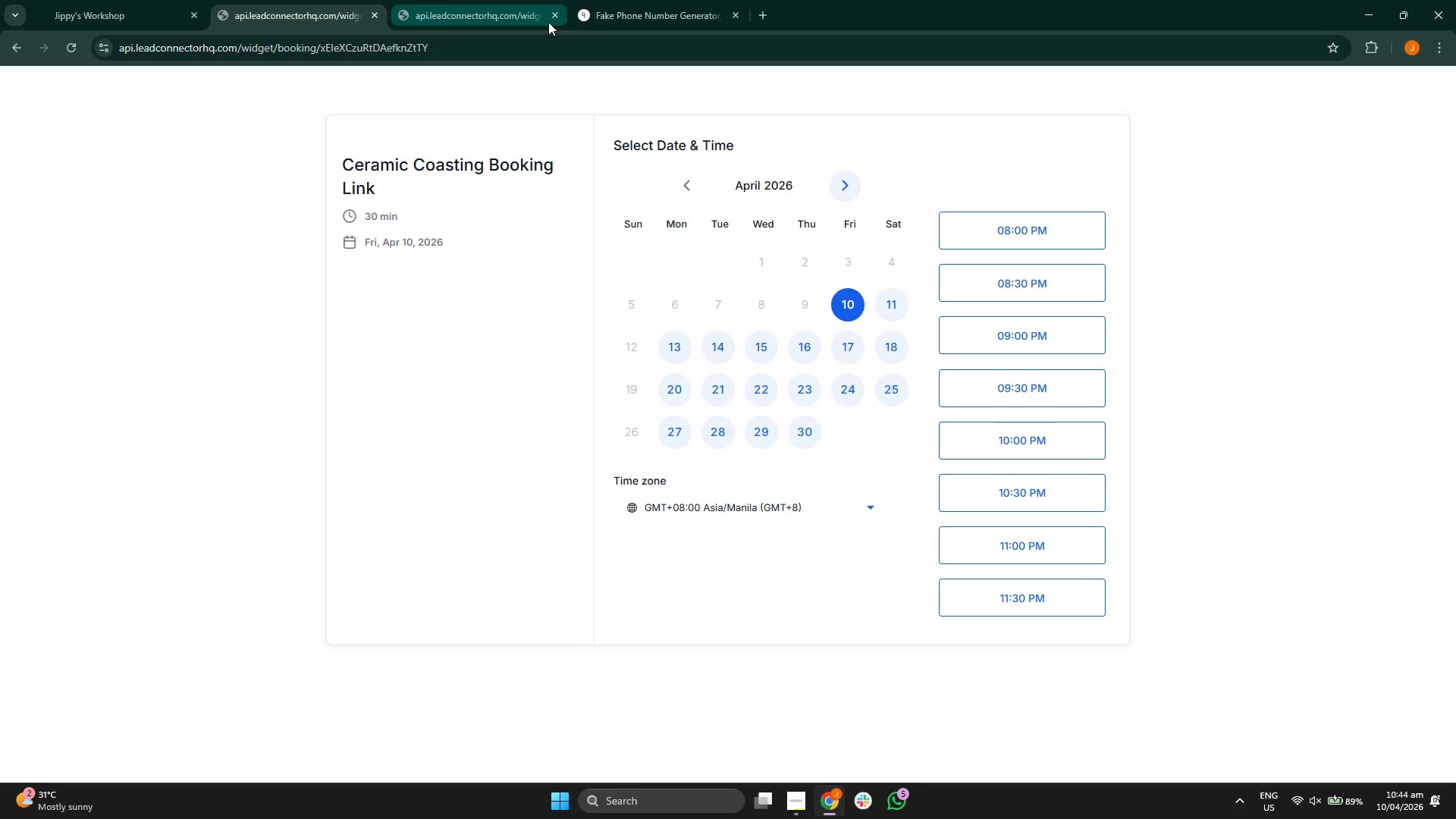 
left_click([555, 17])
 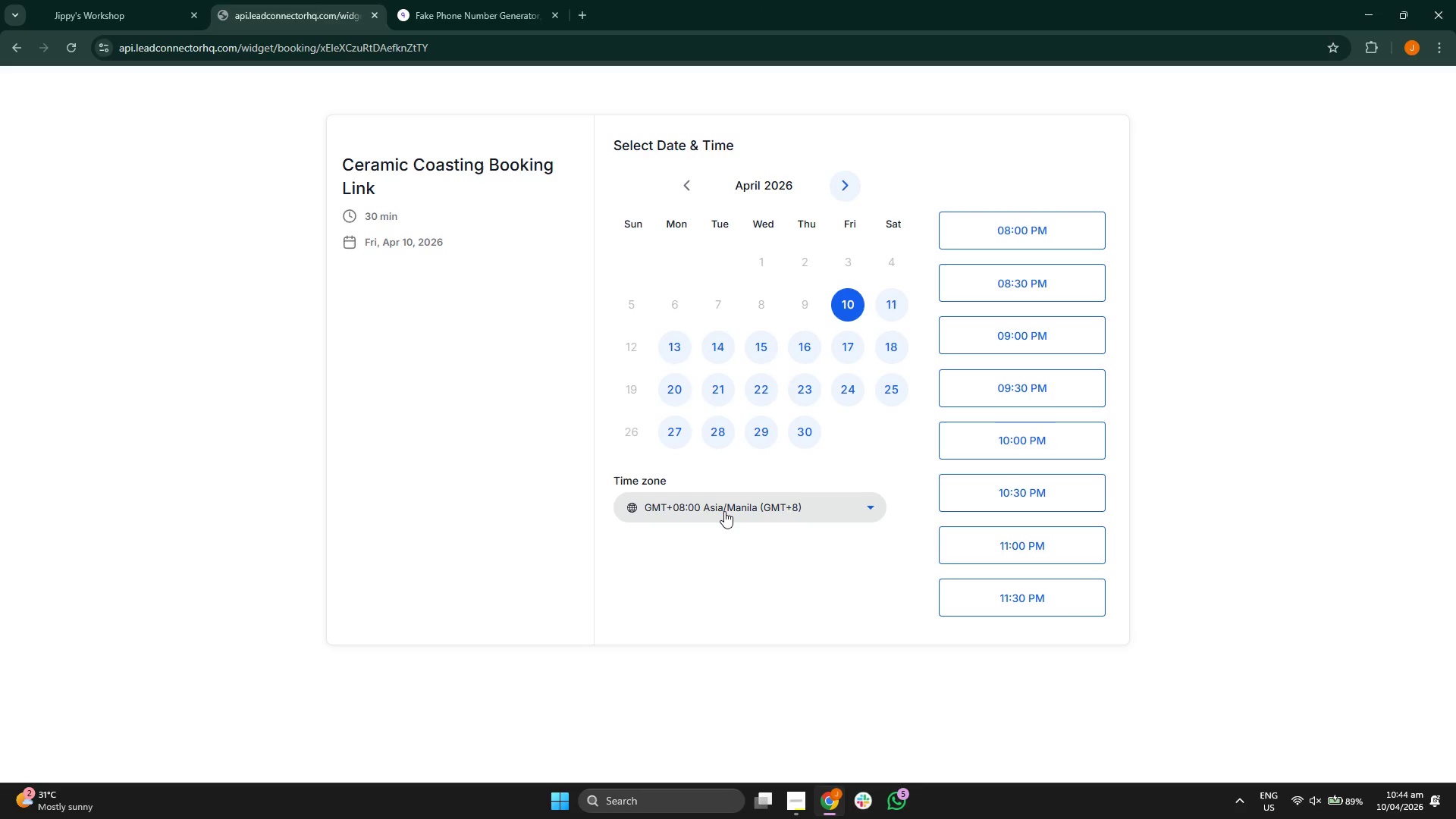 
left_click([724, 511])
 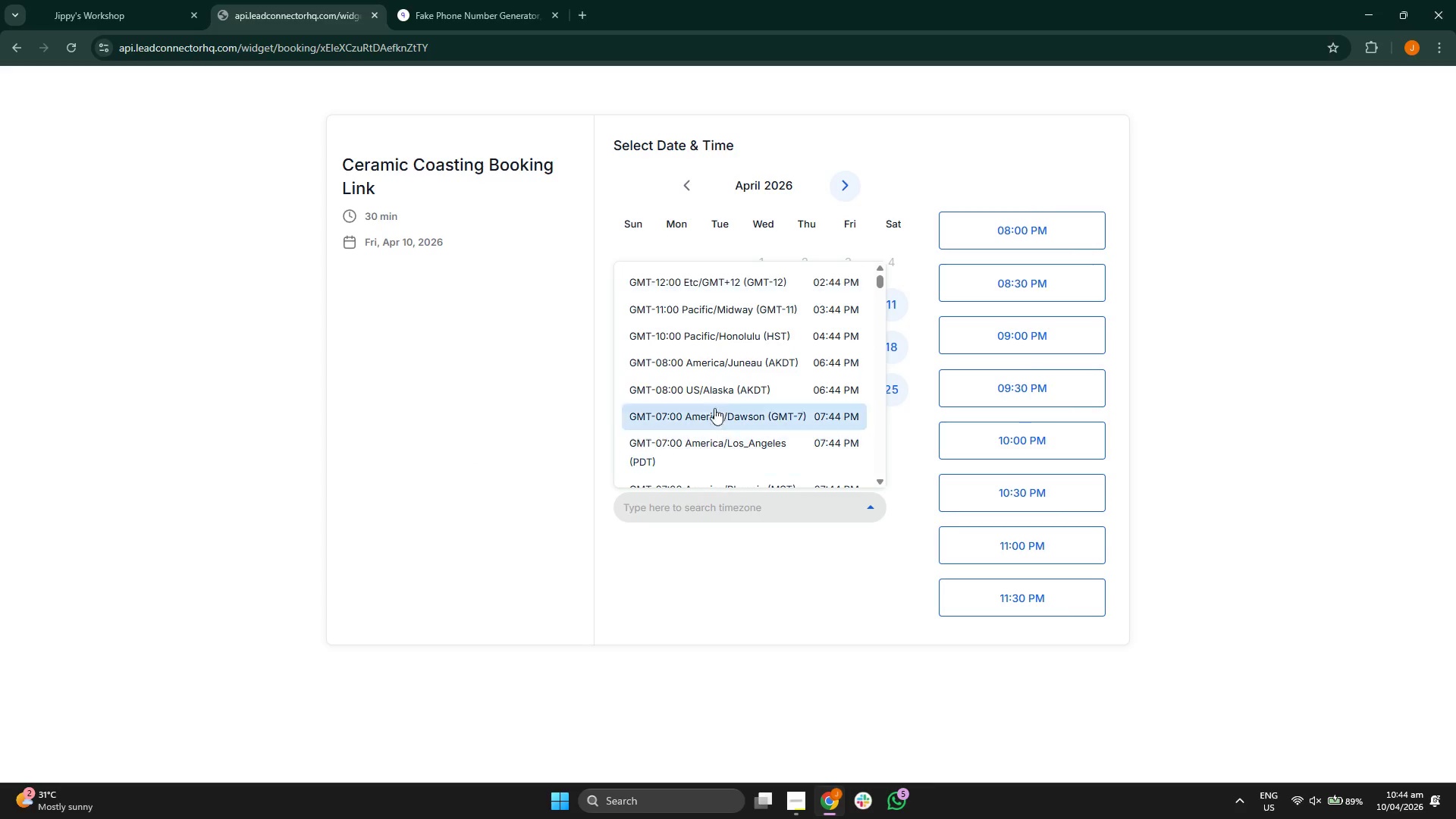 
scroll: coordinate [714, 396], scroll_direction: down, amount: 4.0
 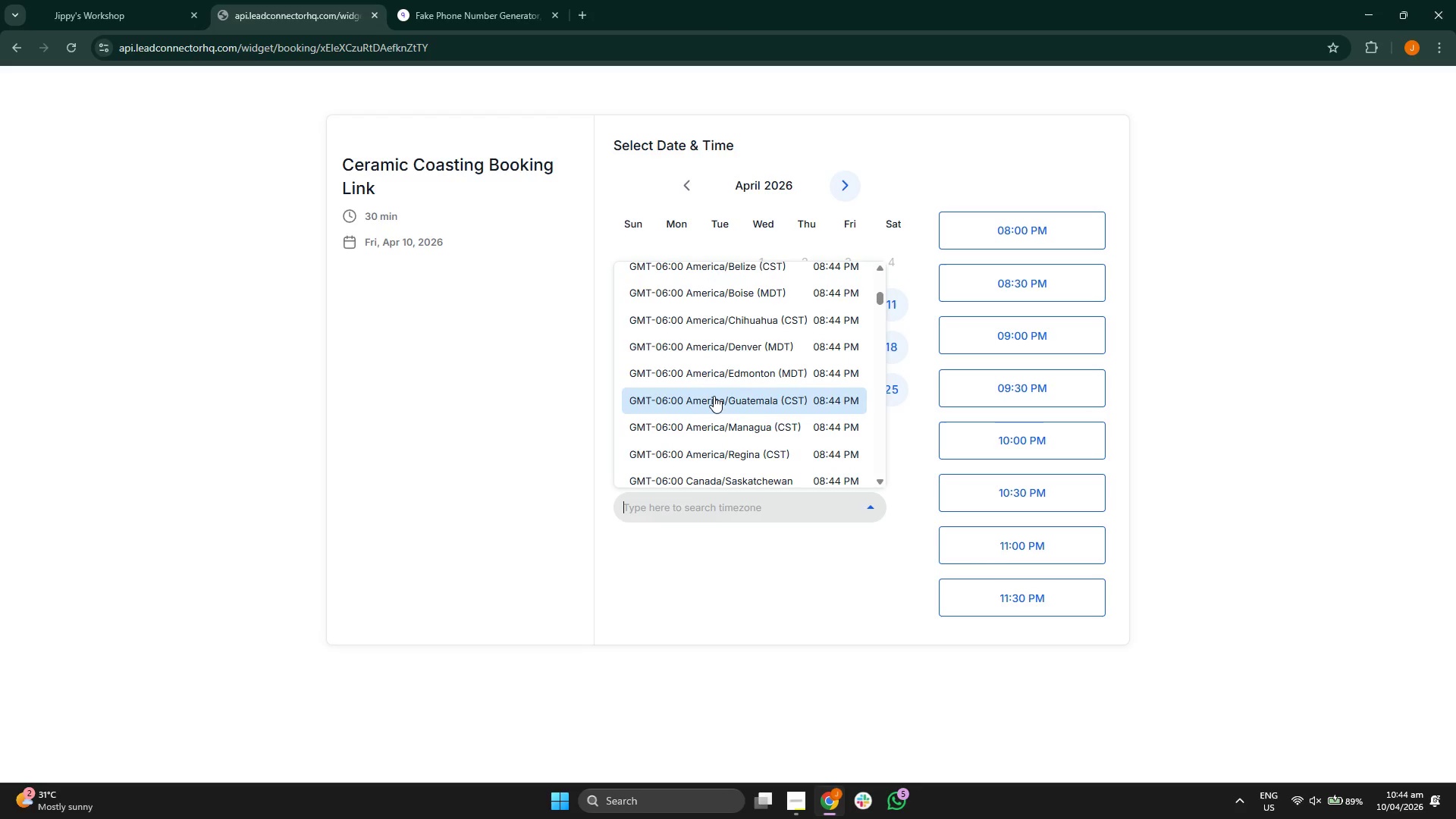 
type(new)
 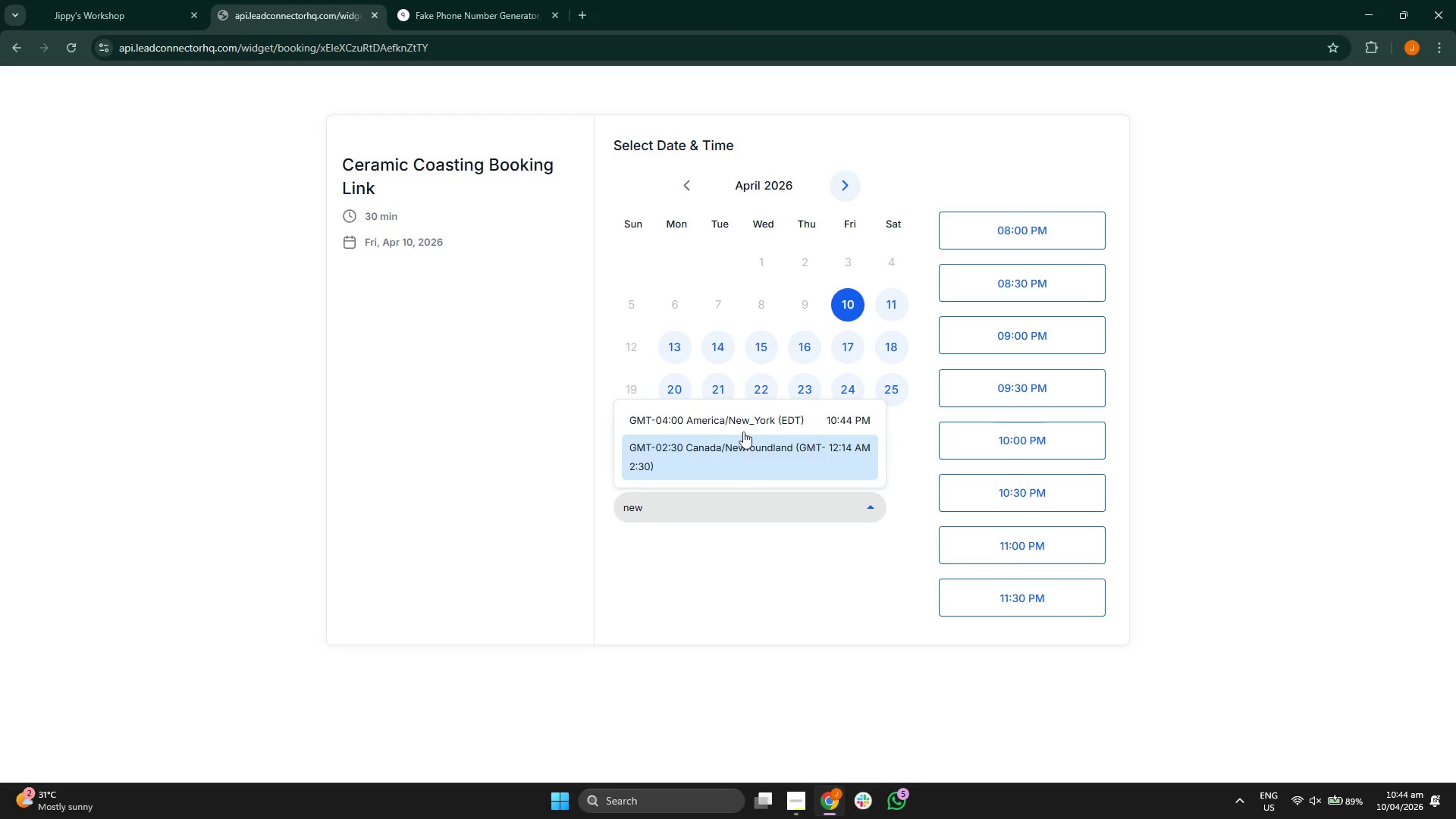 
left_click([745, 425])
 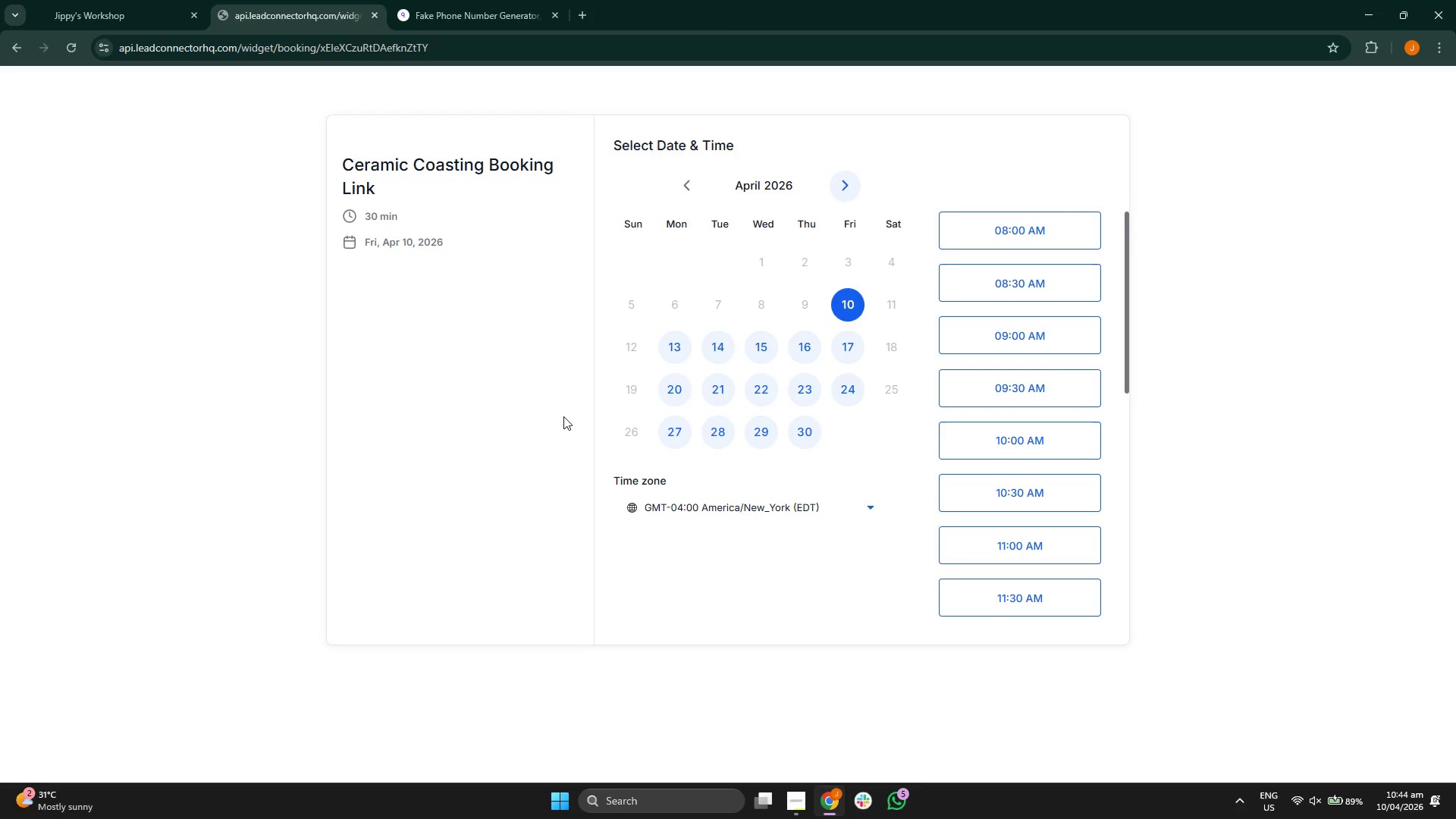 
left_click([567, 407])
 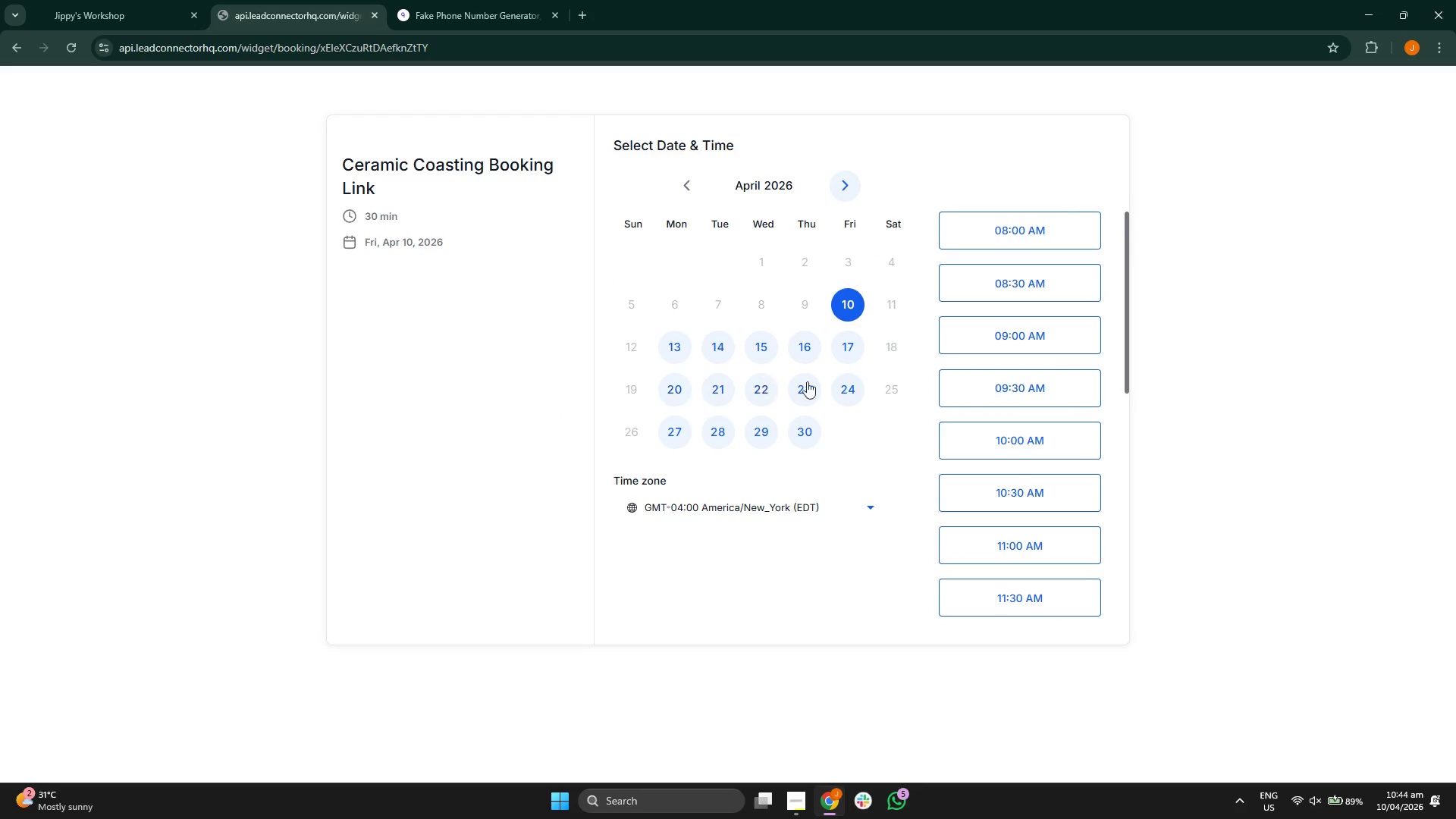 
scroll: coordinate [1006, 359], scroll_direction: down, amount: 5.0
 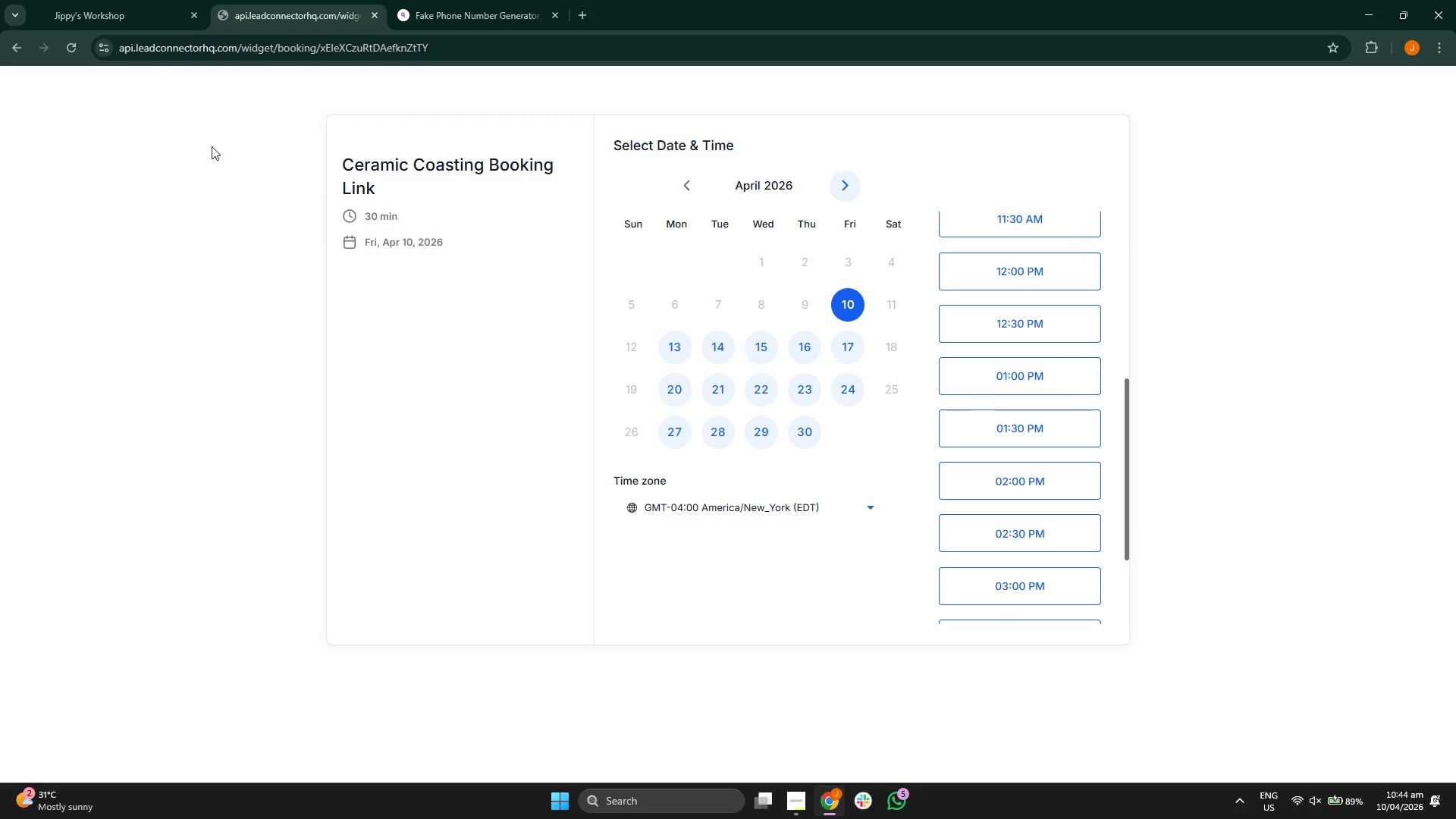 
left_click([132, 0])
 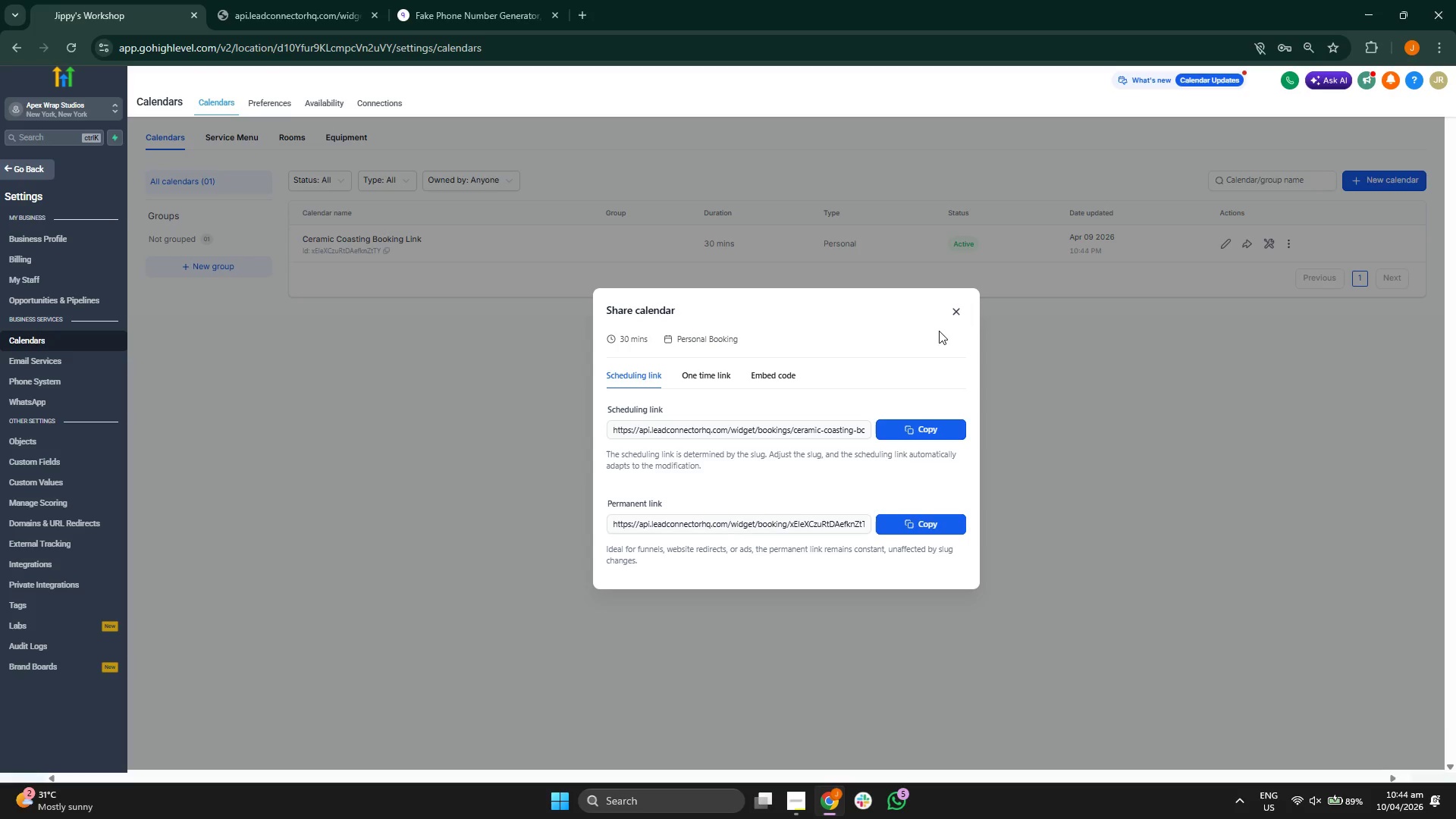 
left_click([956, 320])
 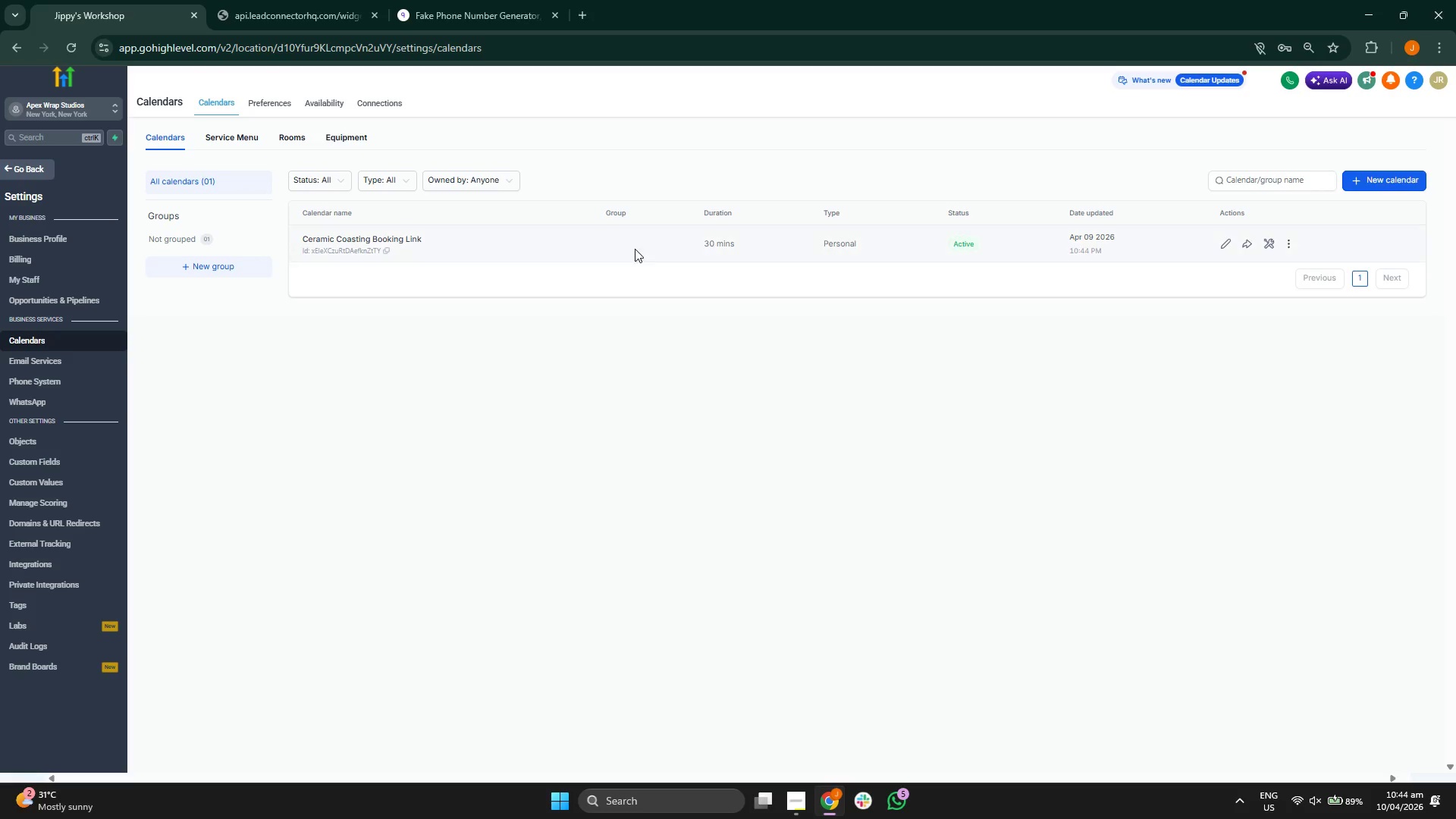 
wait(6.16)
 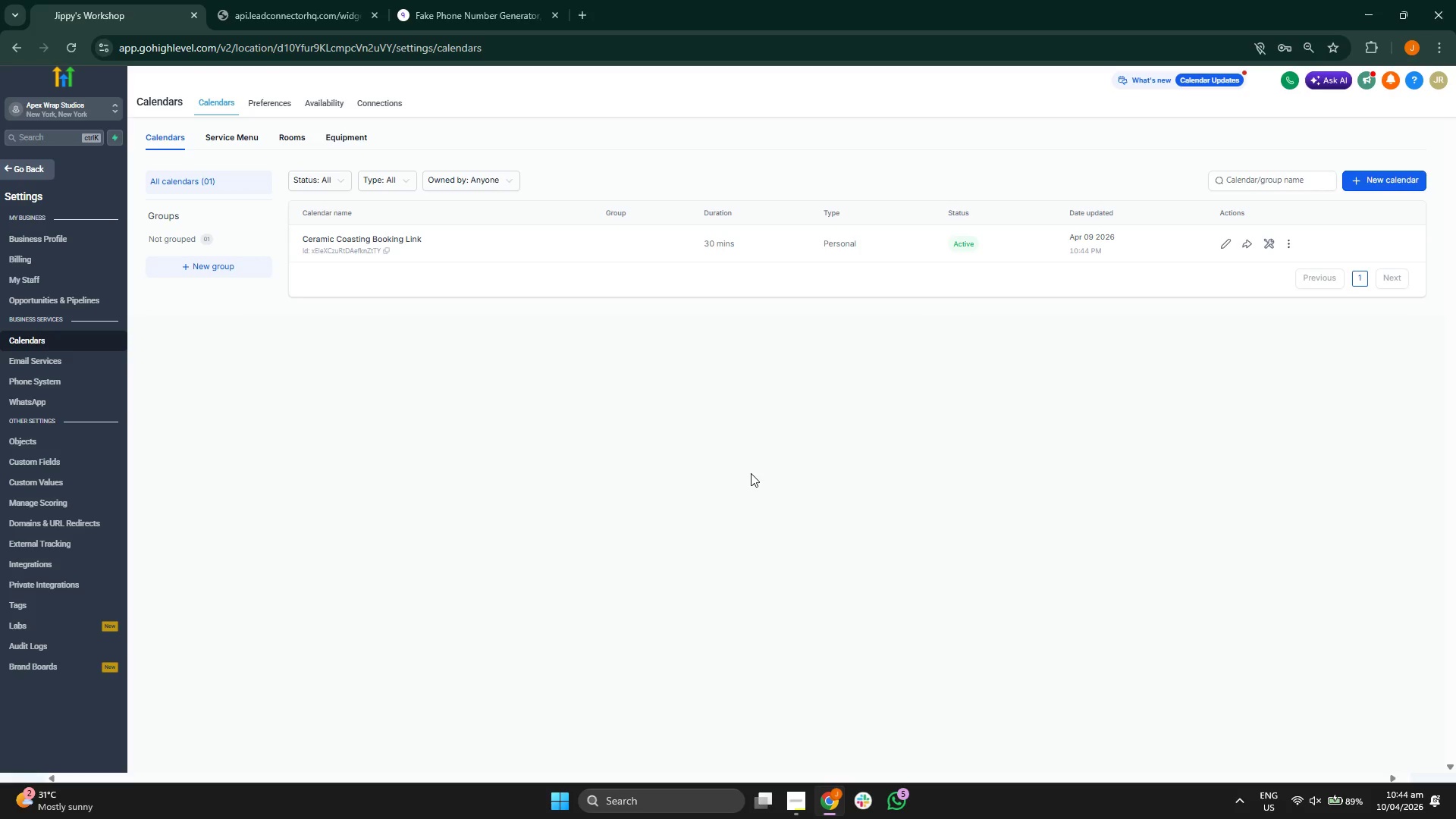 
left_click([385, 249])
 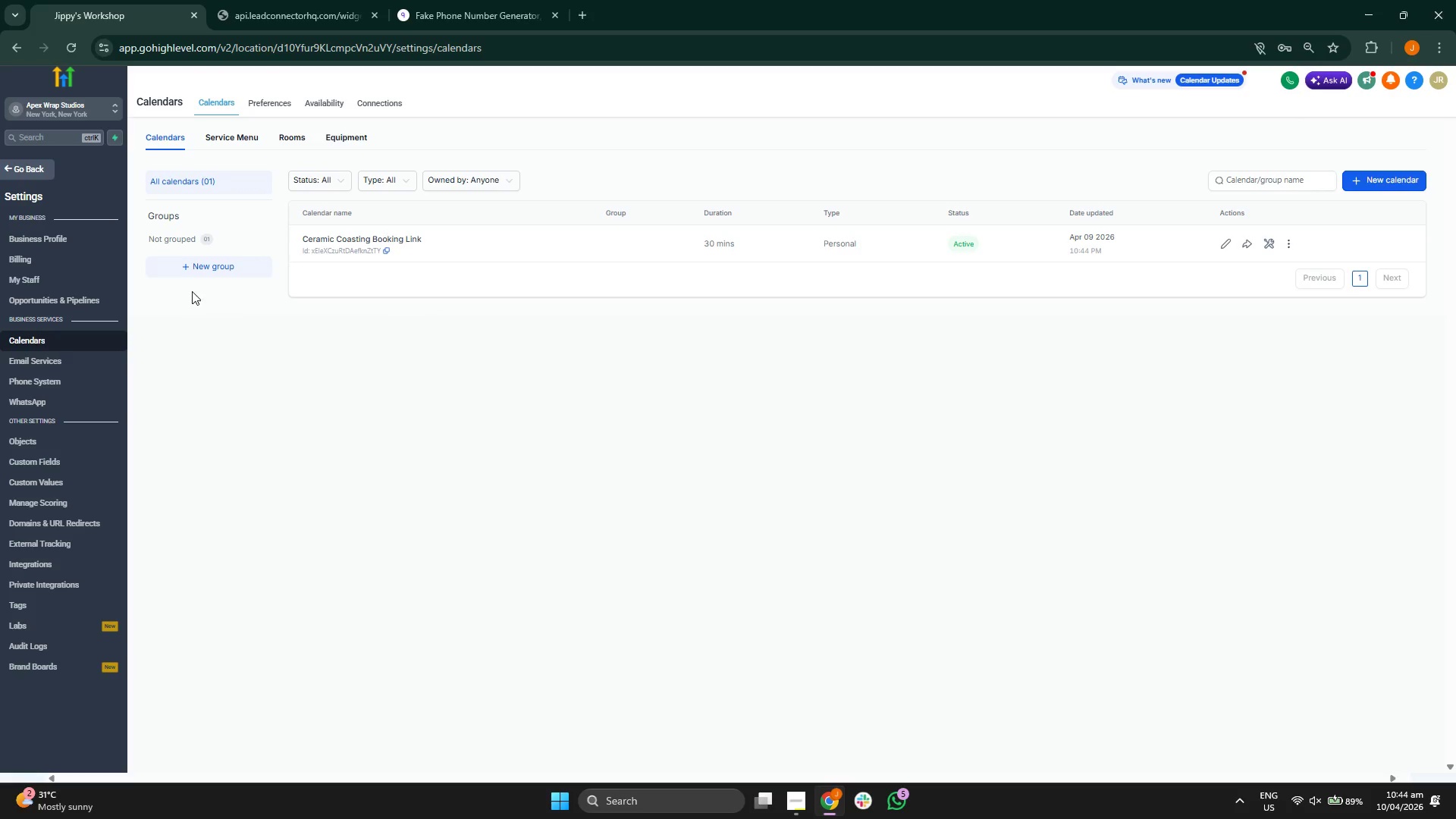 
left_click([45, 169])
 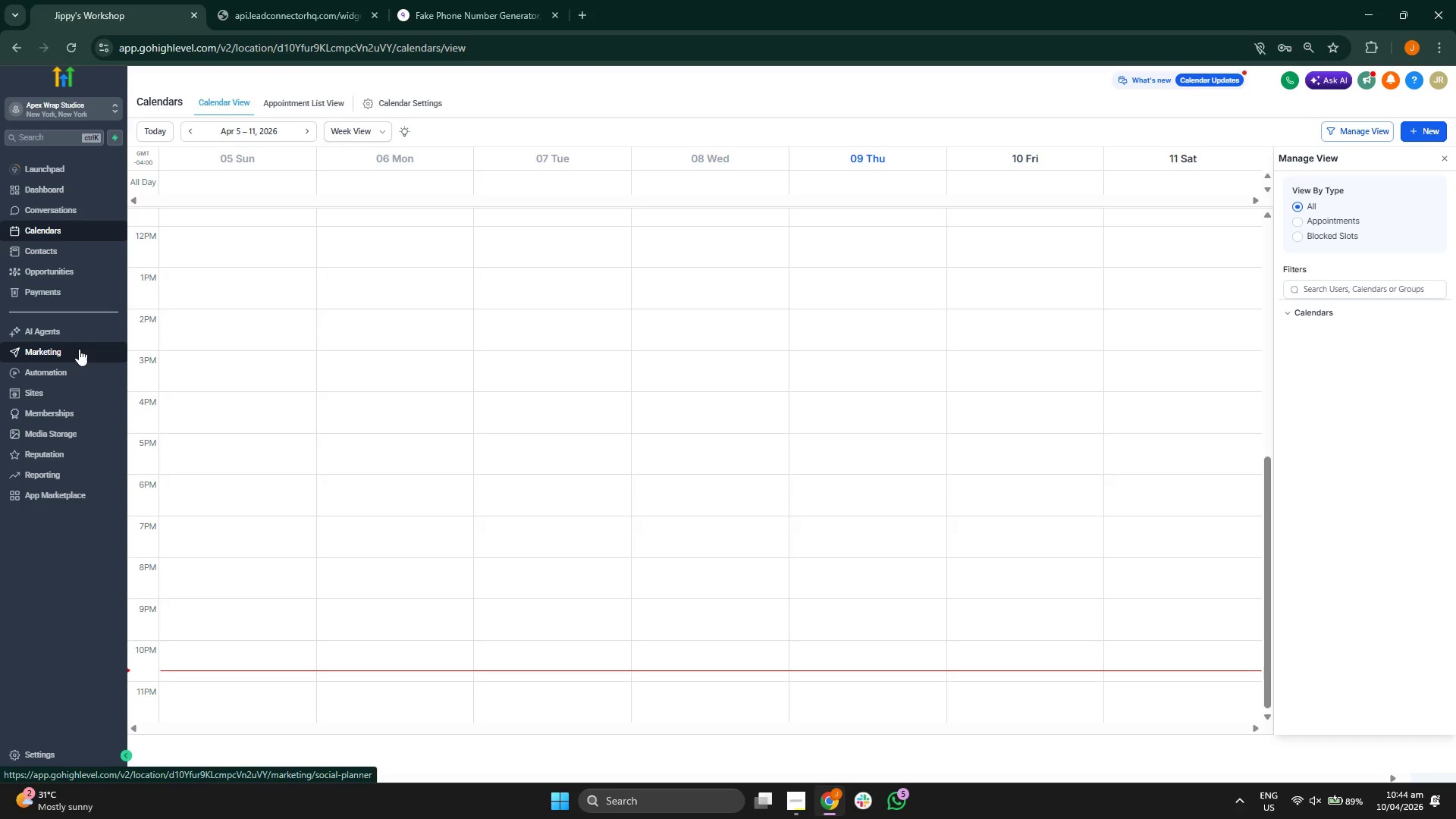 
left_click([79, 349])
 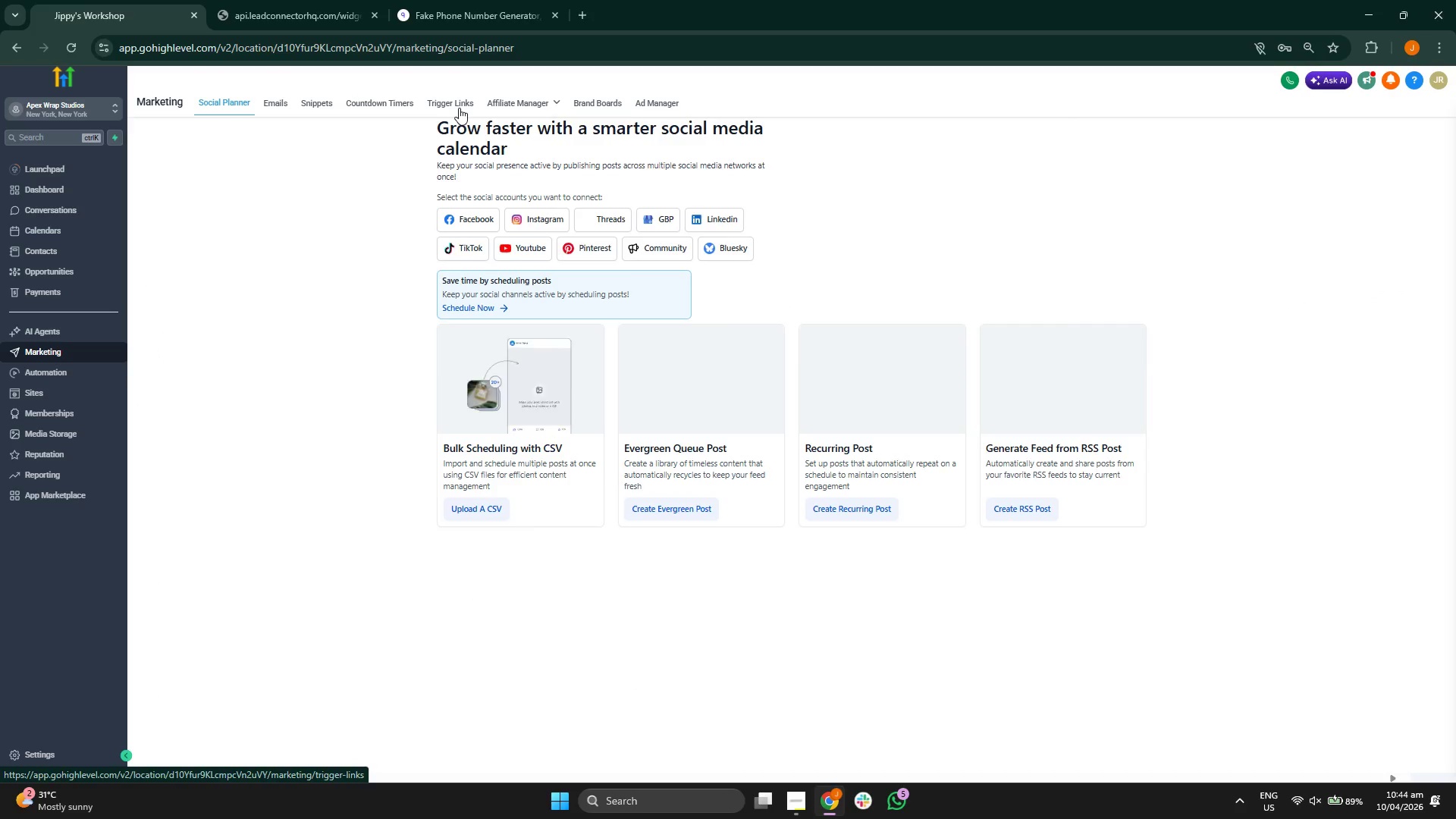 
left_click([459, 108])
 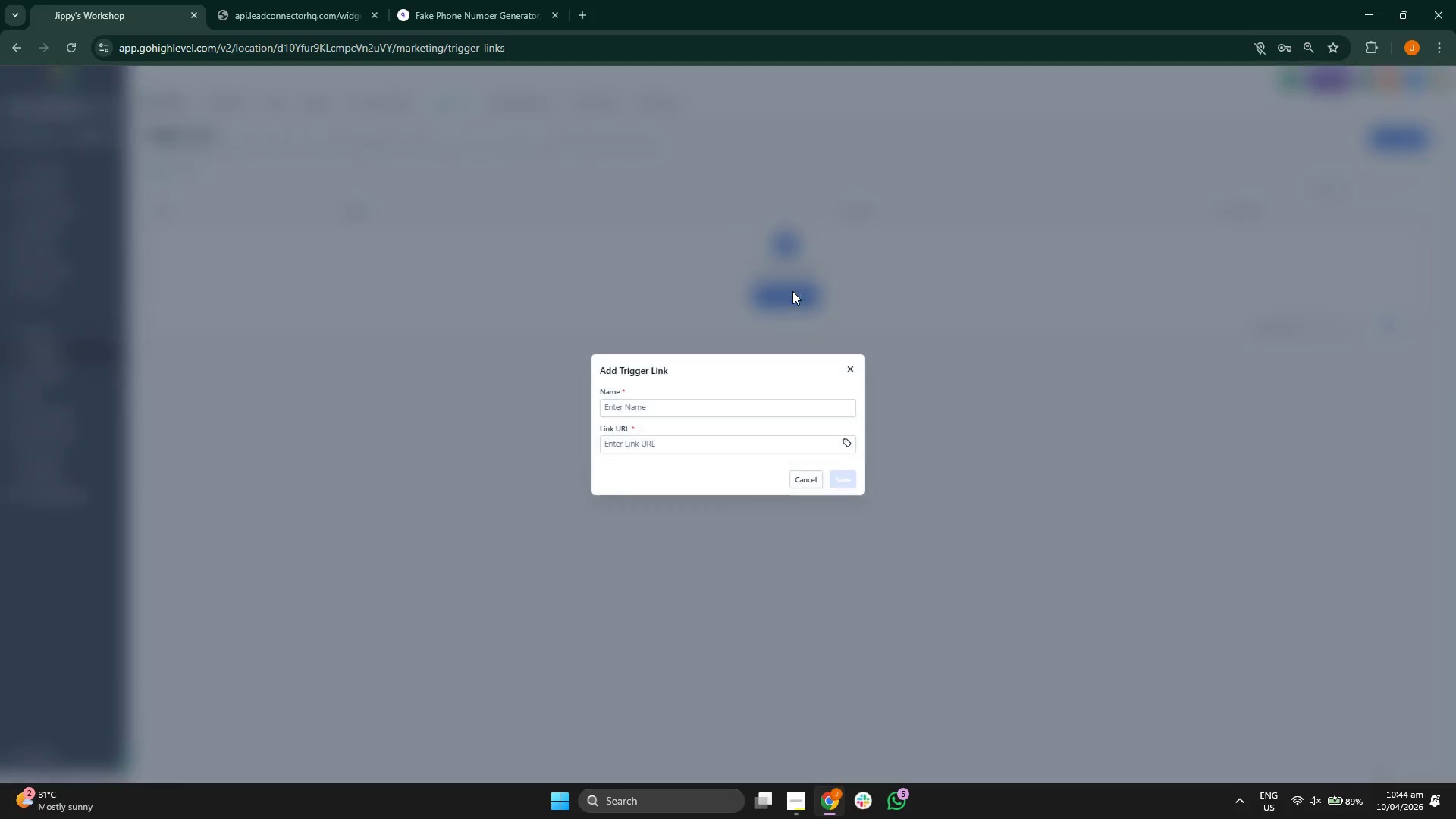 
wait(5.84)
 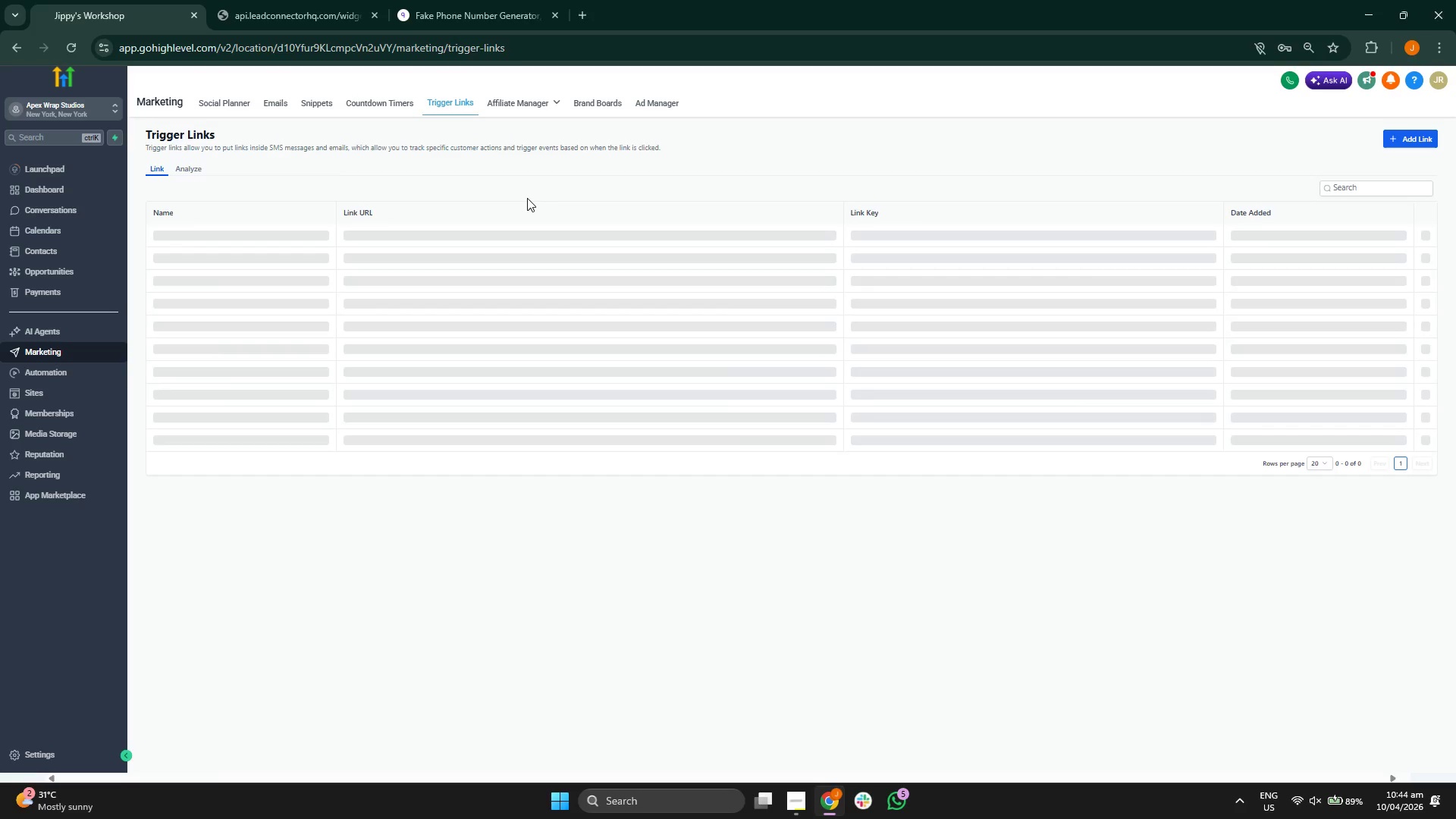 
type(Cwe)
key(Backspace)
key(Backspace)
type(eramic B)
key(Backspace)
type(Coating Bop)
key(Backspace)
type(oking Link)
 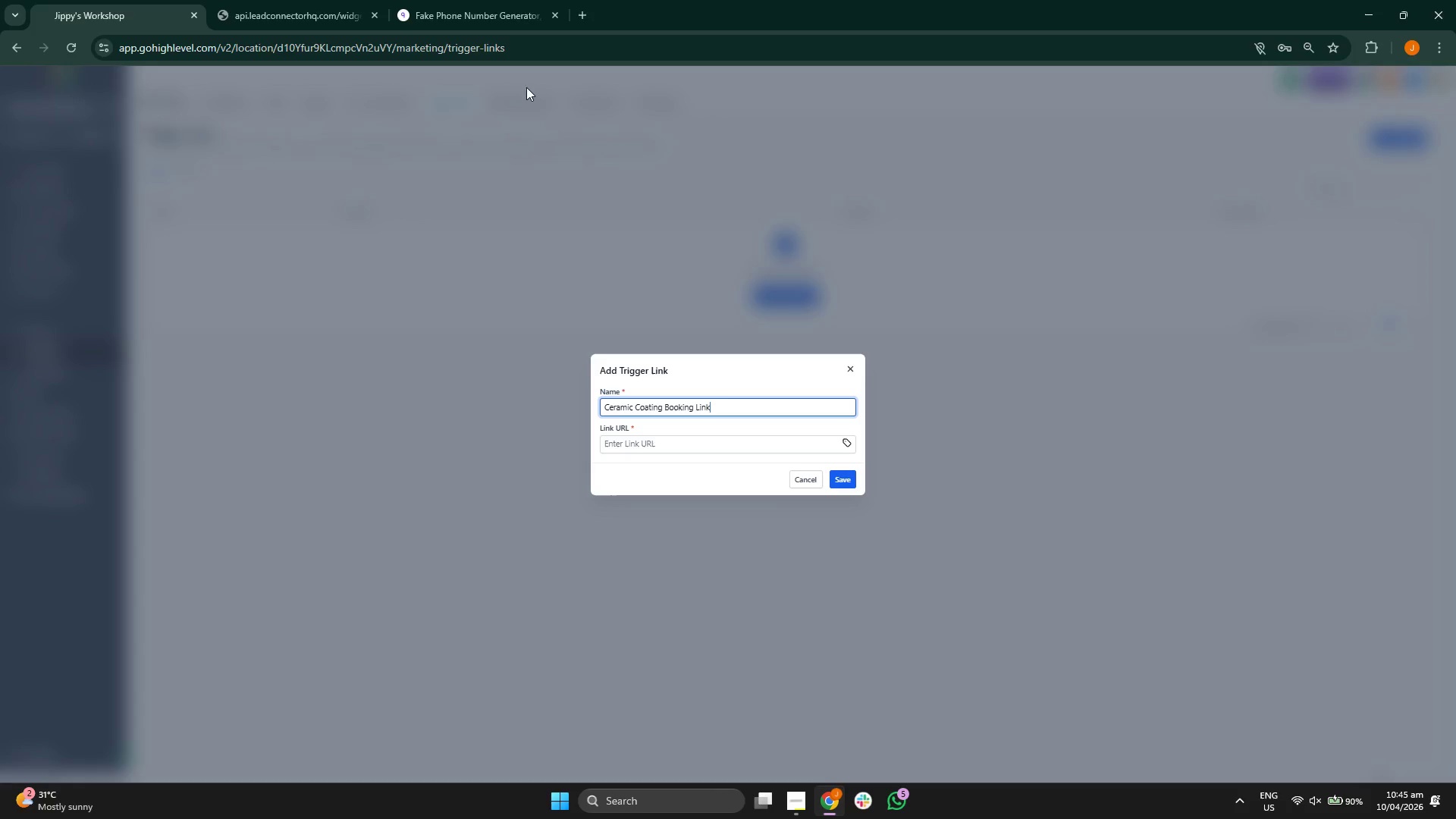 
left_click([312, 0])
 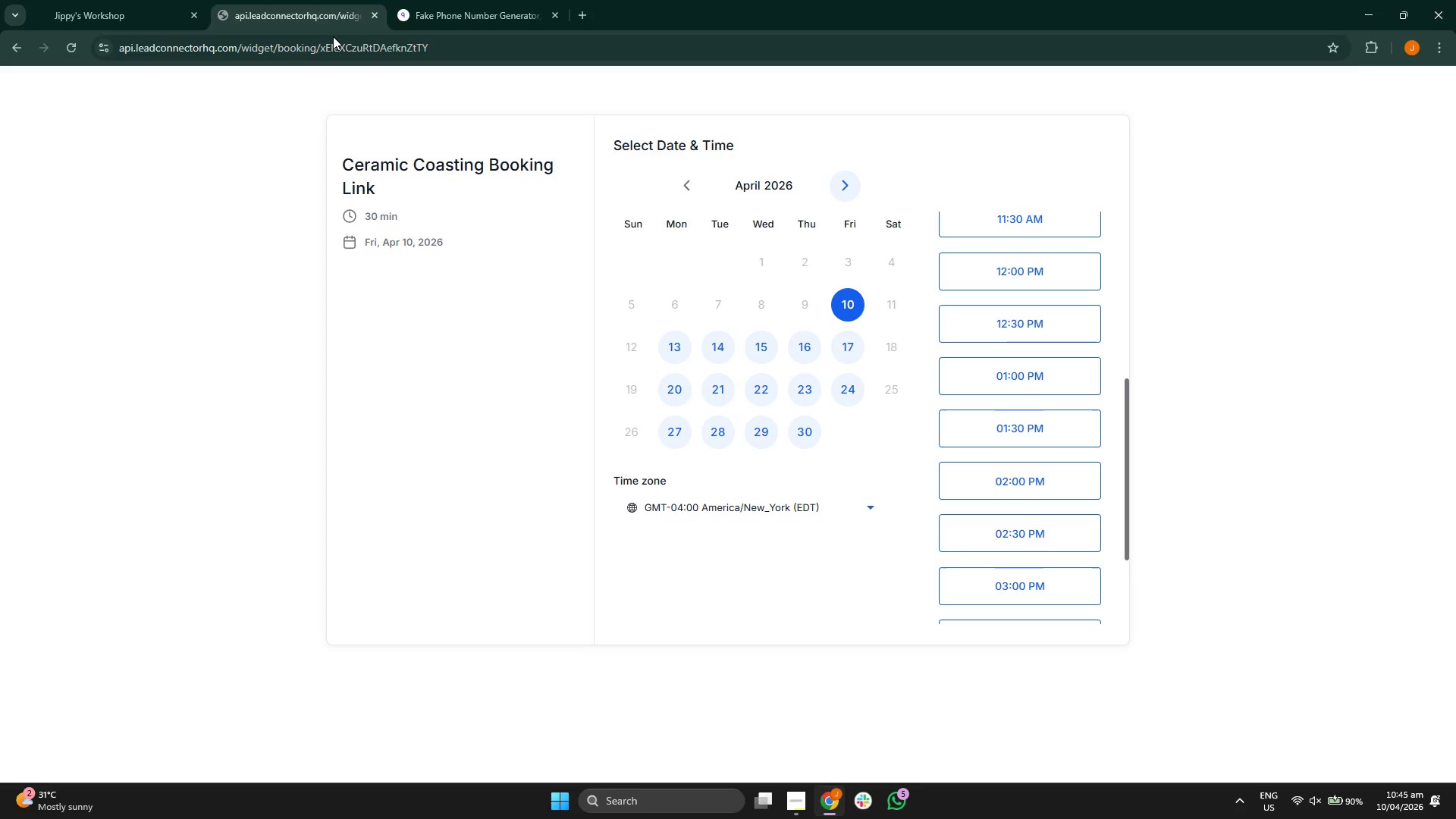 
hold_key(key=ControlLeft, duration=0.33)